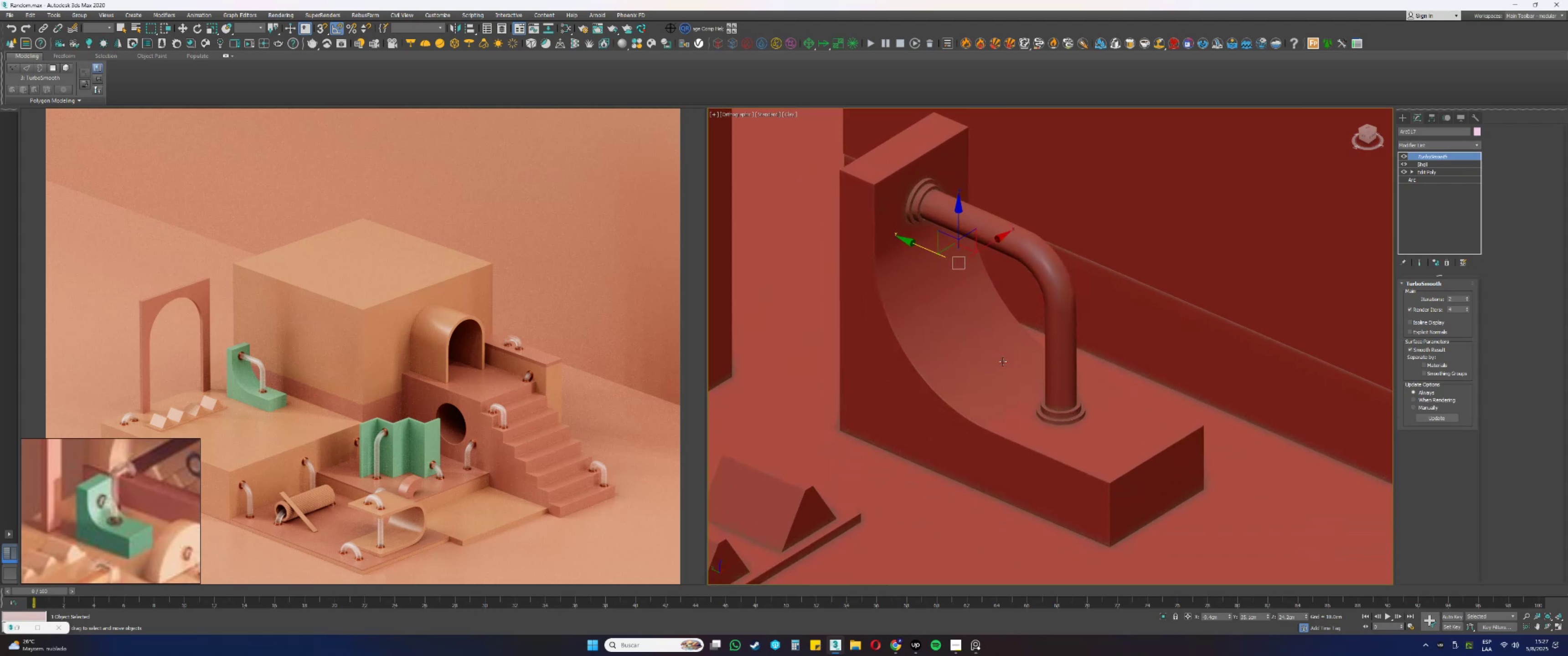 
key(F4)
 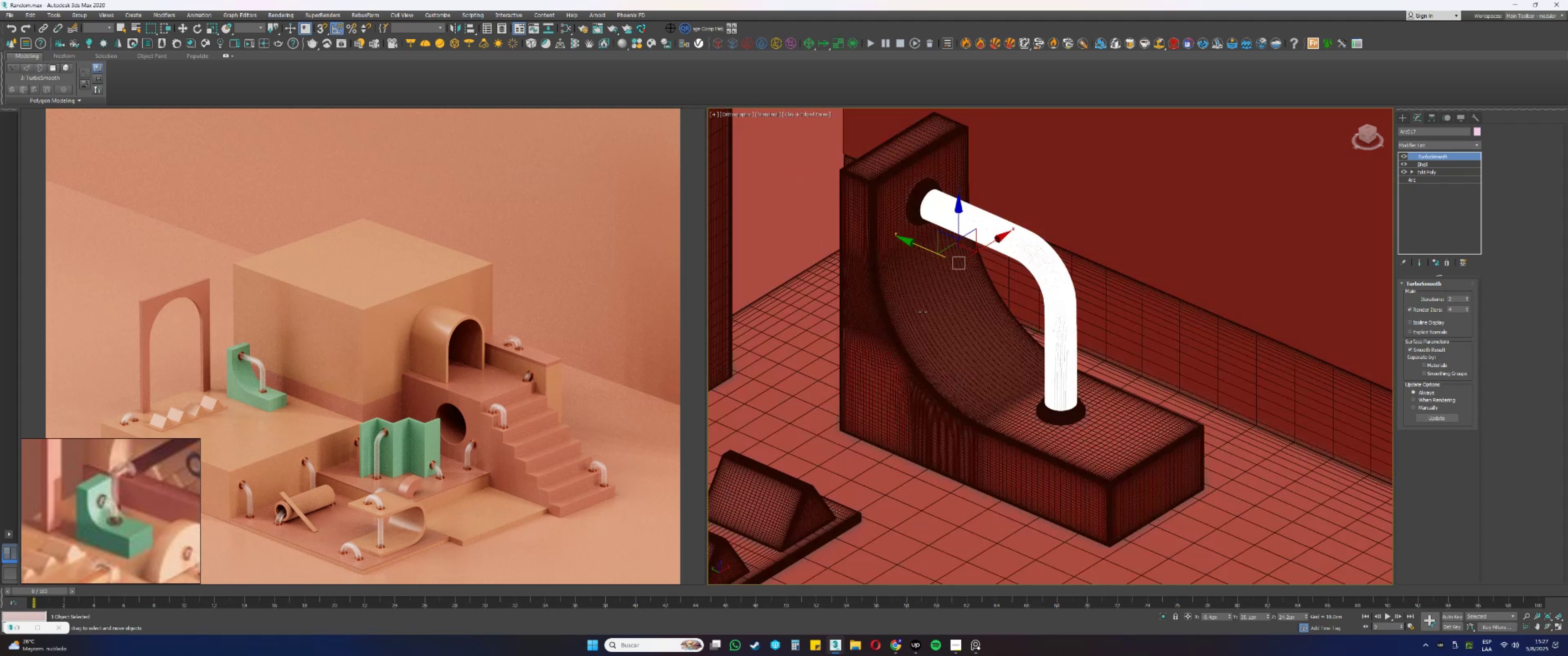 
key(F4)
 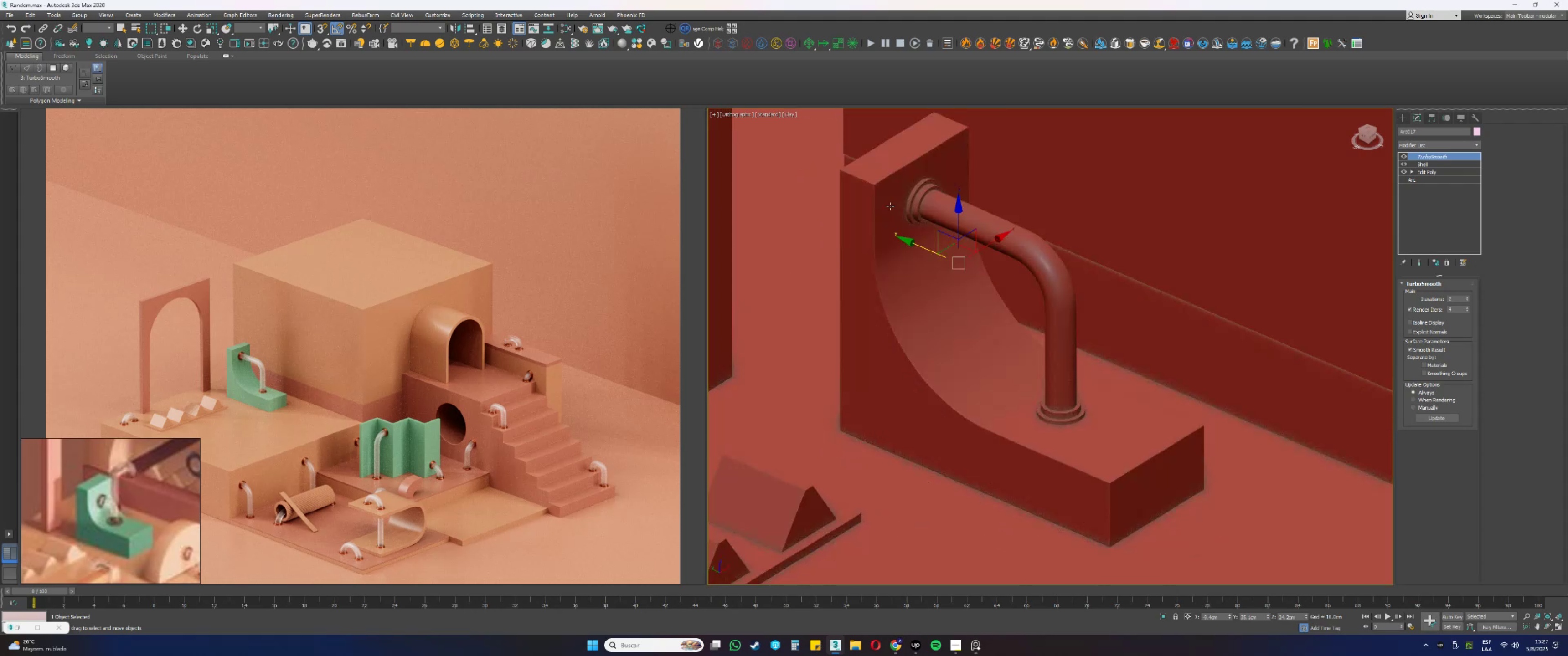 
scroll: coordinate [865, 186], scroll_direction: up, amount: 7.0
 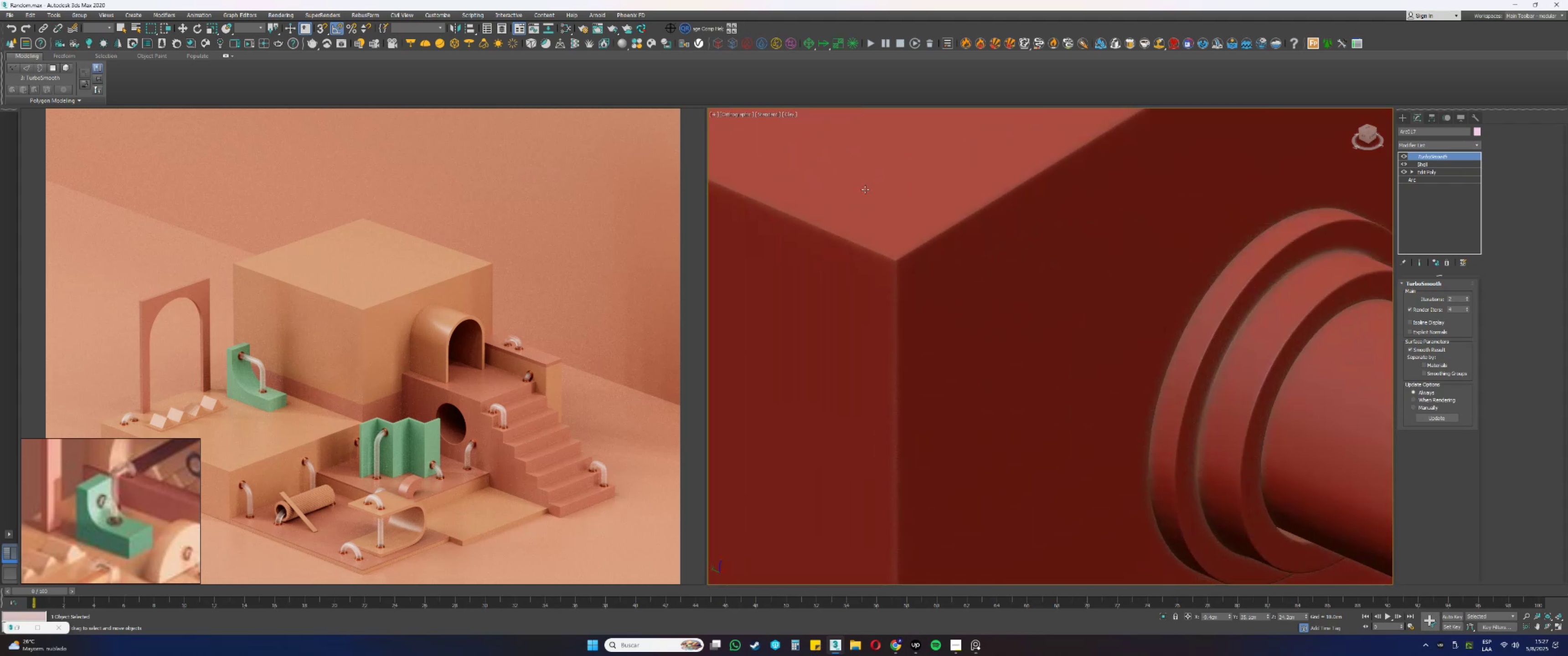 
left_click([867, 192])
 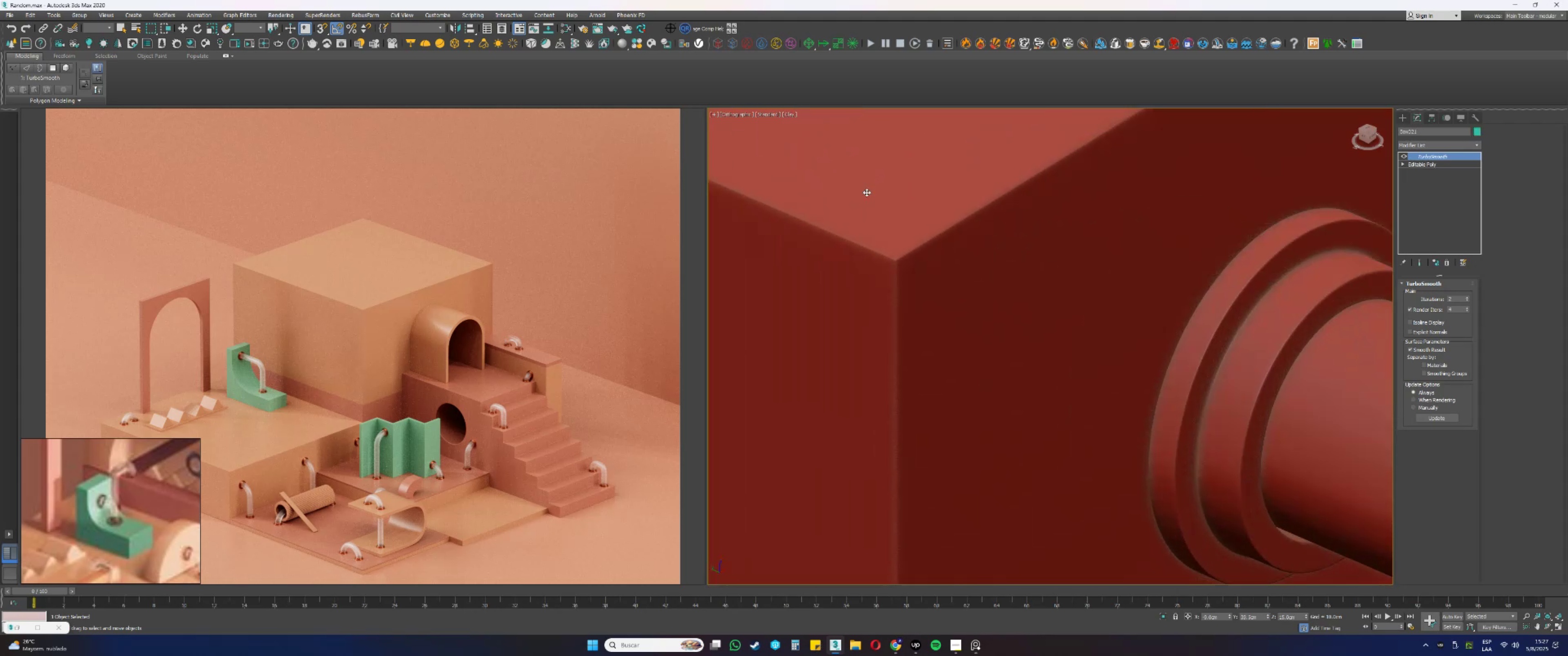 
key(F4)
 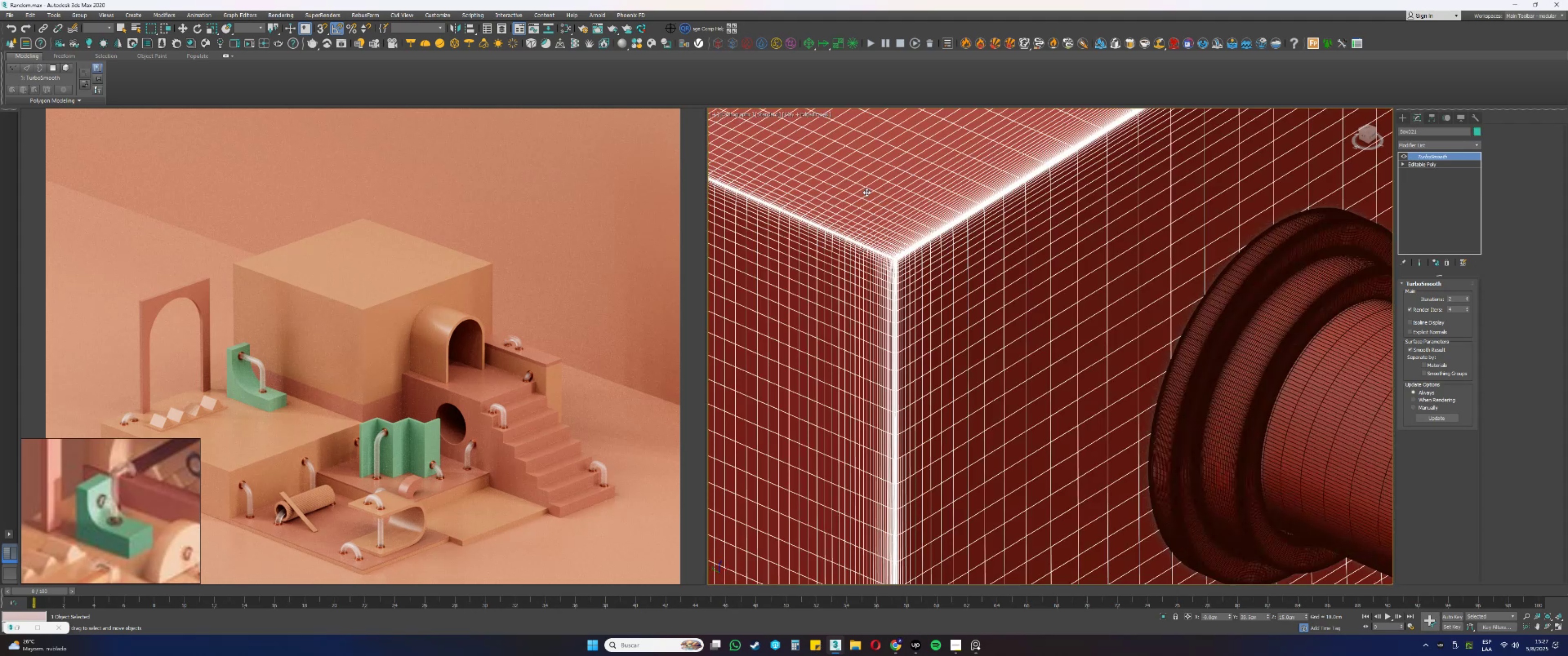 
key(F4)
 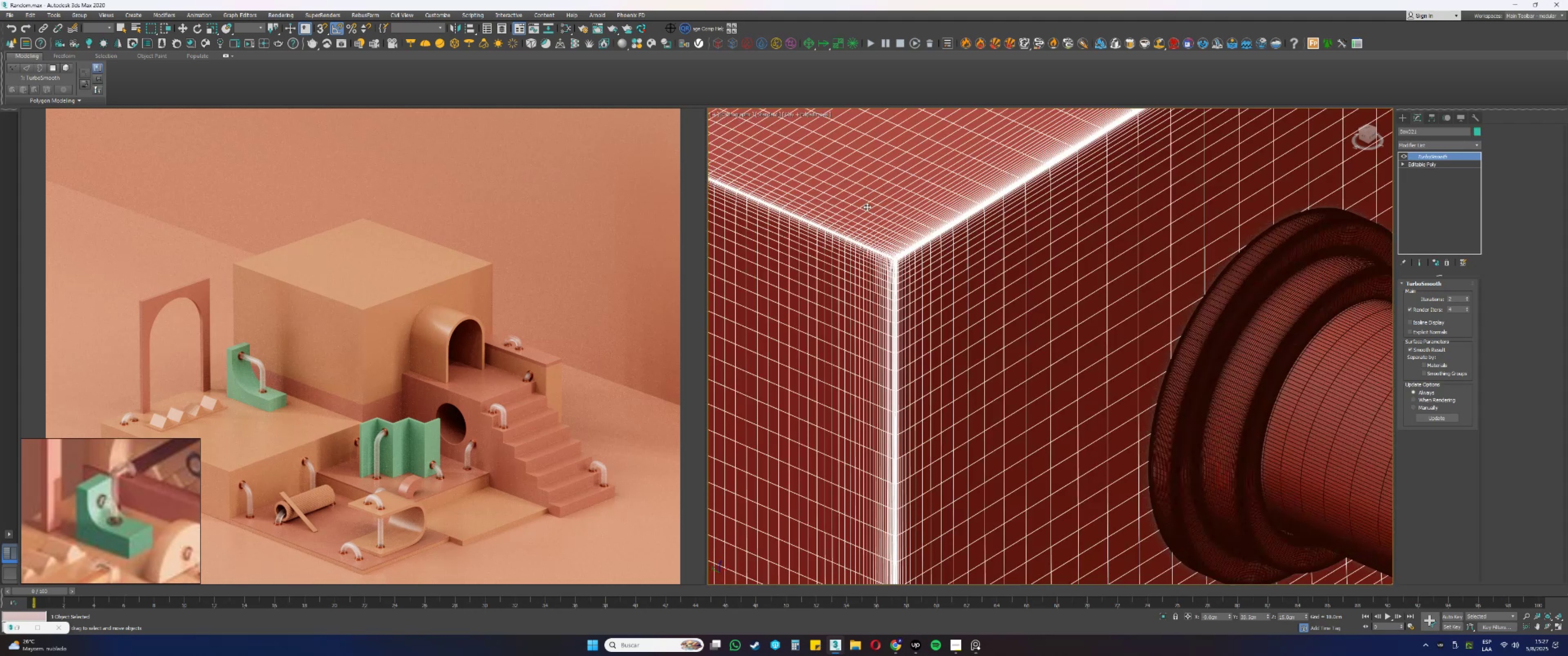 
scroll: coordinate [896, 318], scroll_direction: down, amount: 10.0
 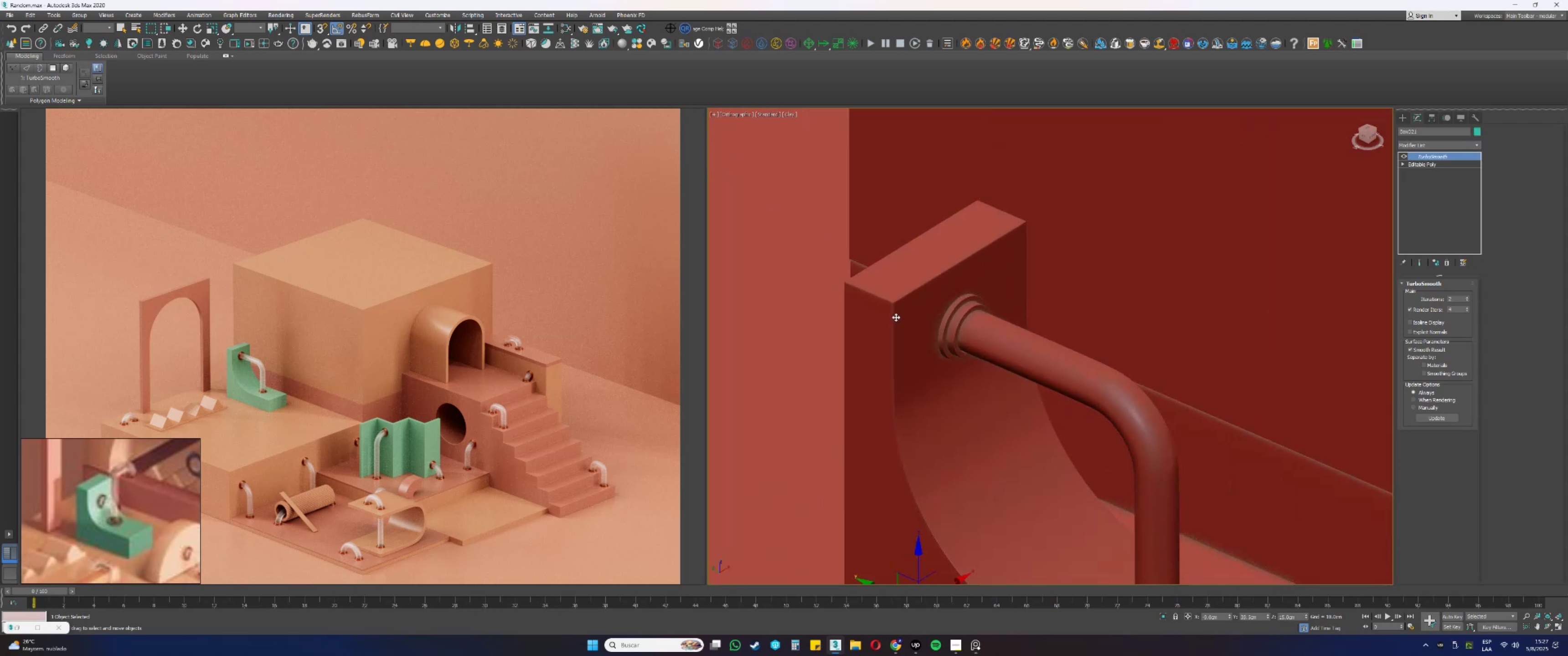 
key(Alt+AltLeft)
 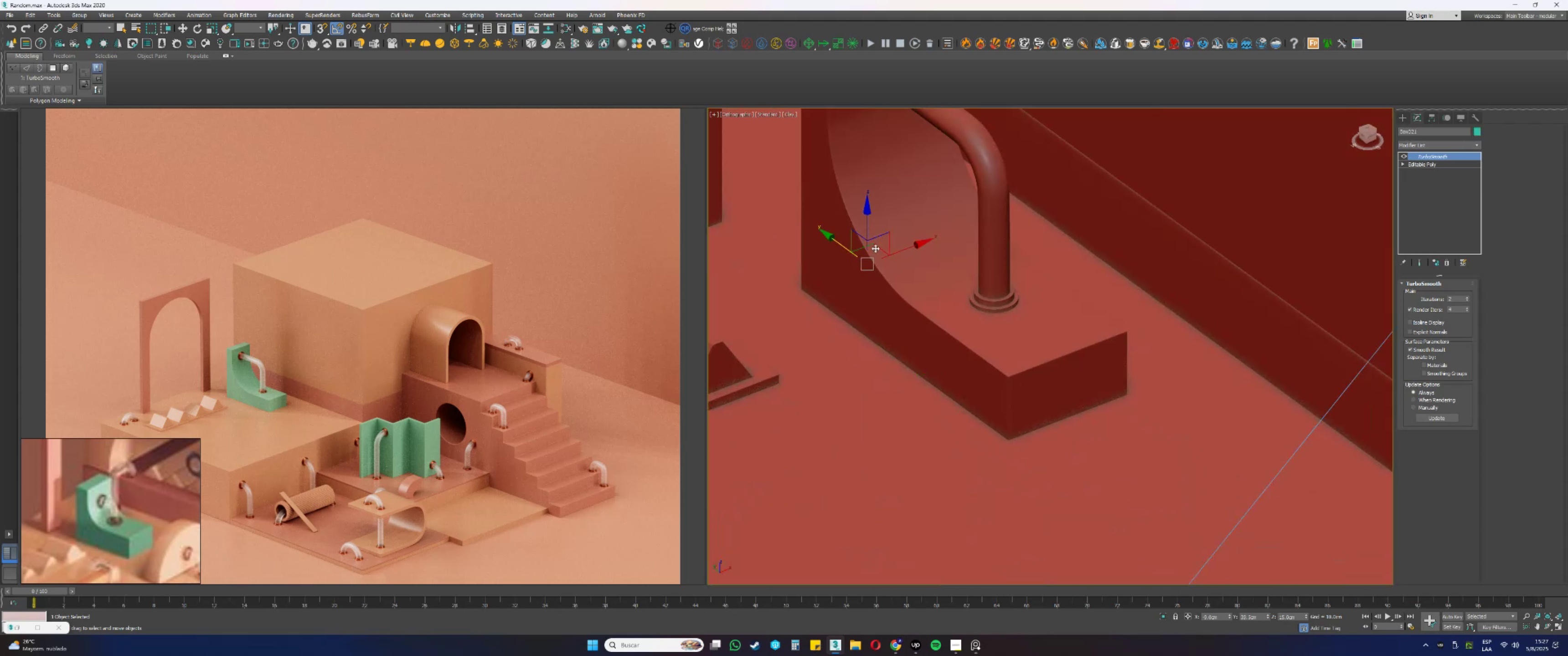 
scroll: coordinate [1005, 377], scroll_direction: up, amount: 4.0
 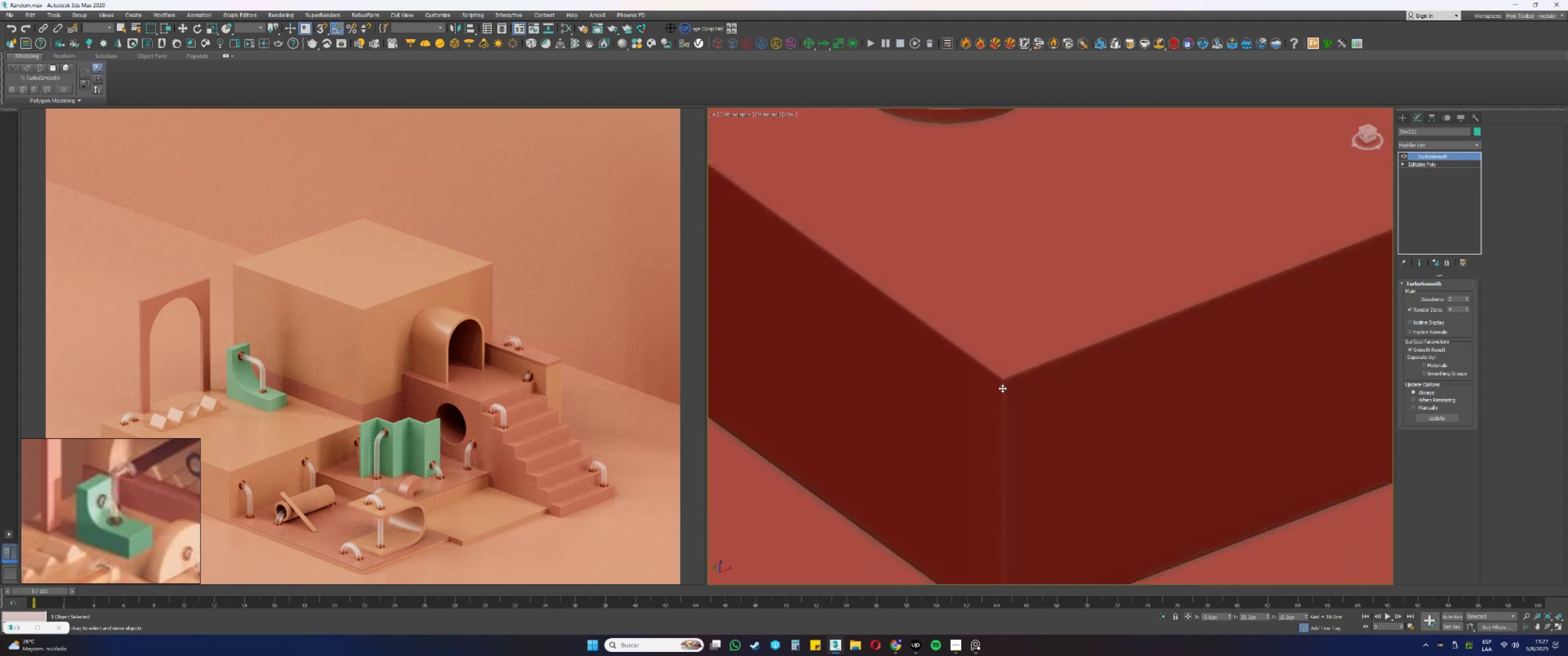 
key(F4)
 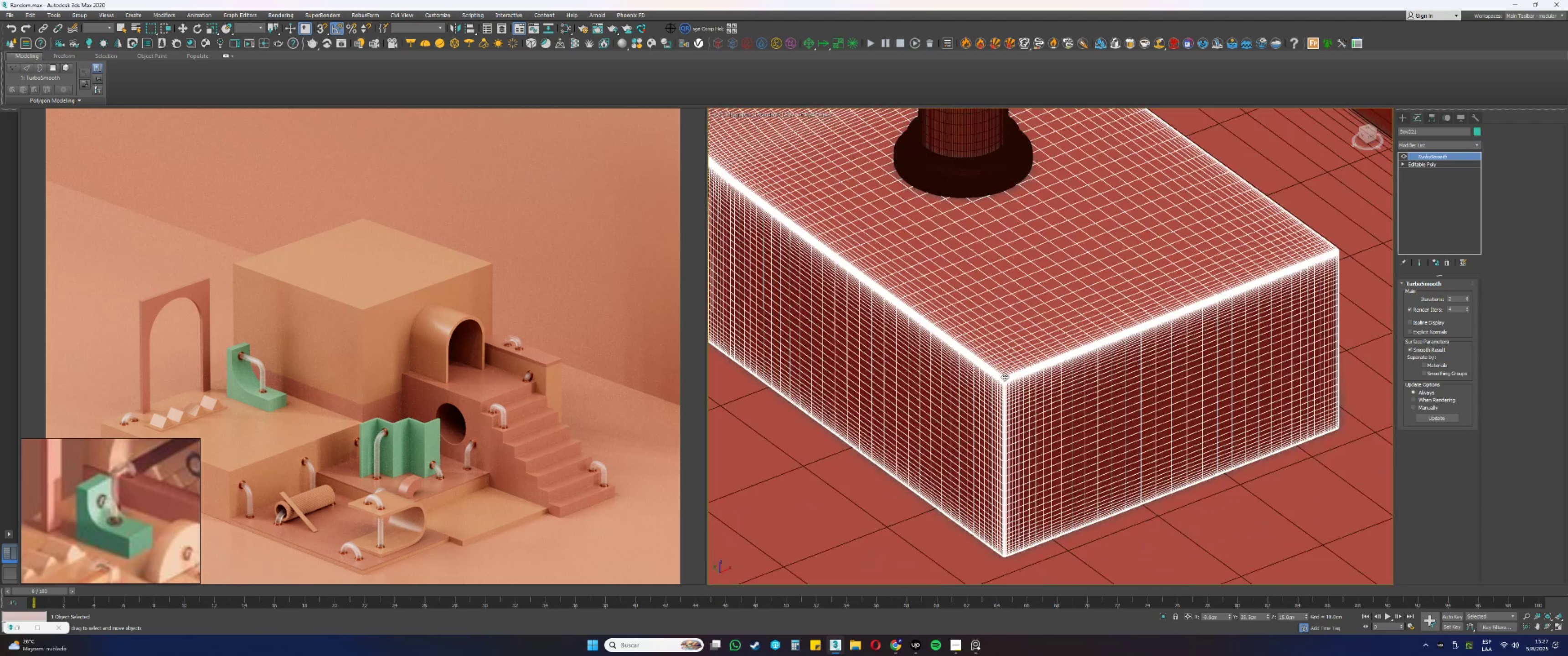 
key(F4)
 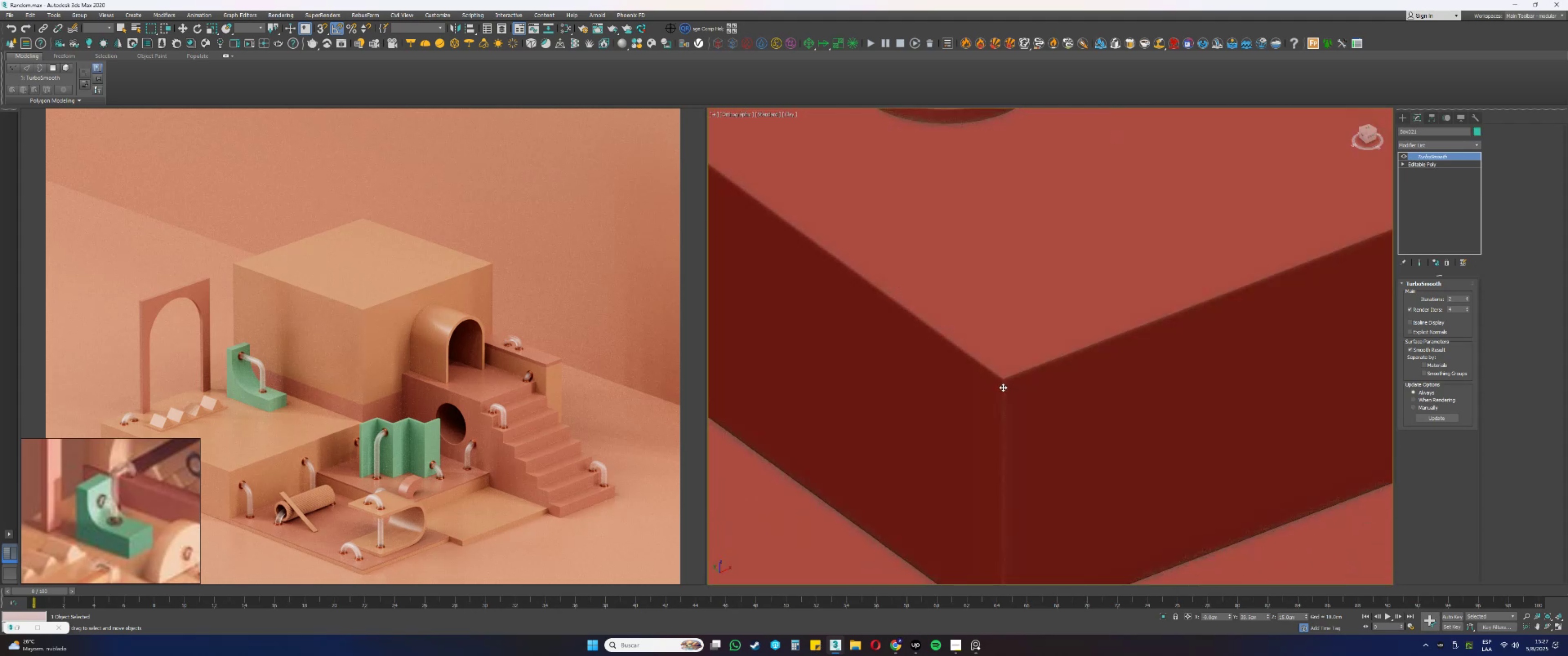 
scroll: coordinate [991, 366], scroll_direction: down, amount: 7.0
 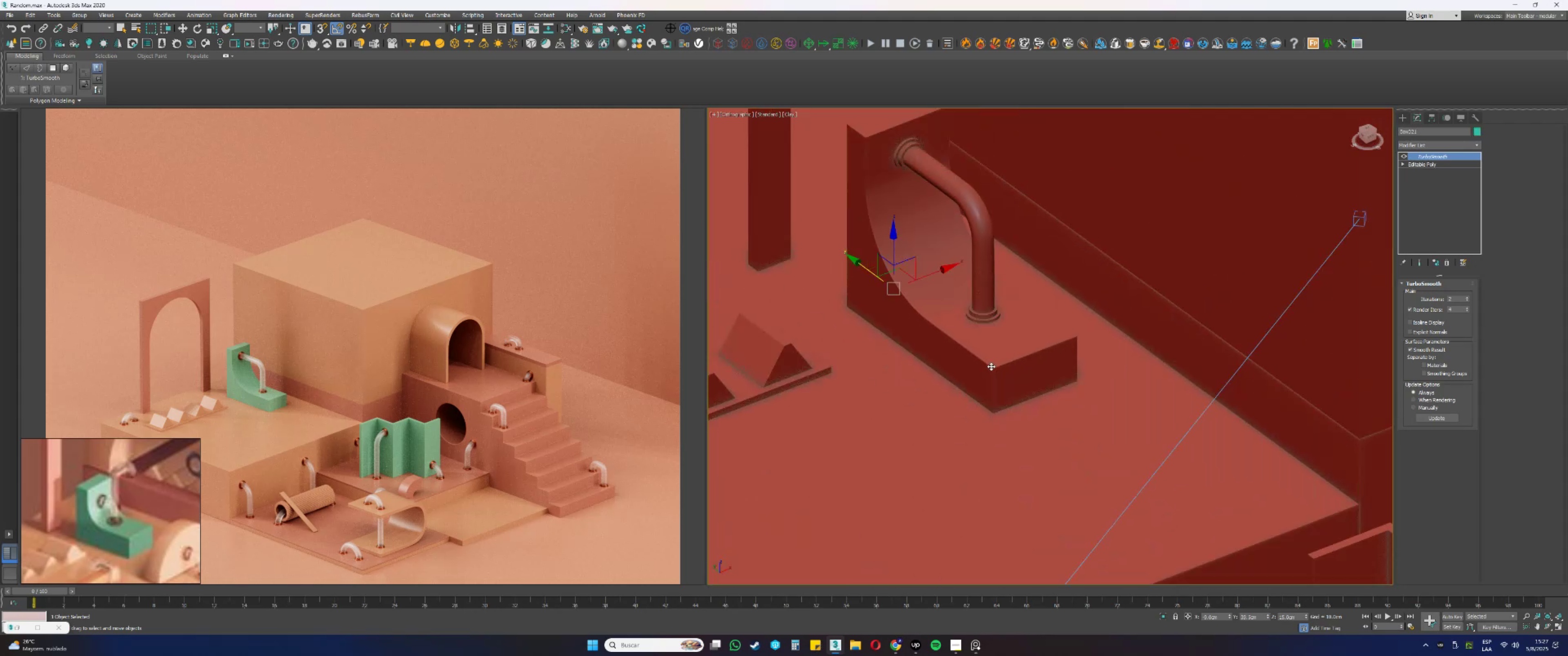 
hold_key(key=AltLeft, duration=0.42)
 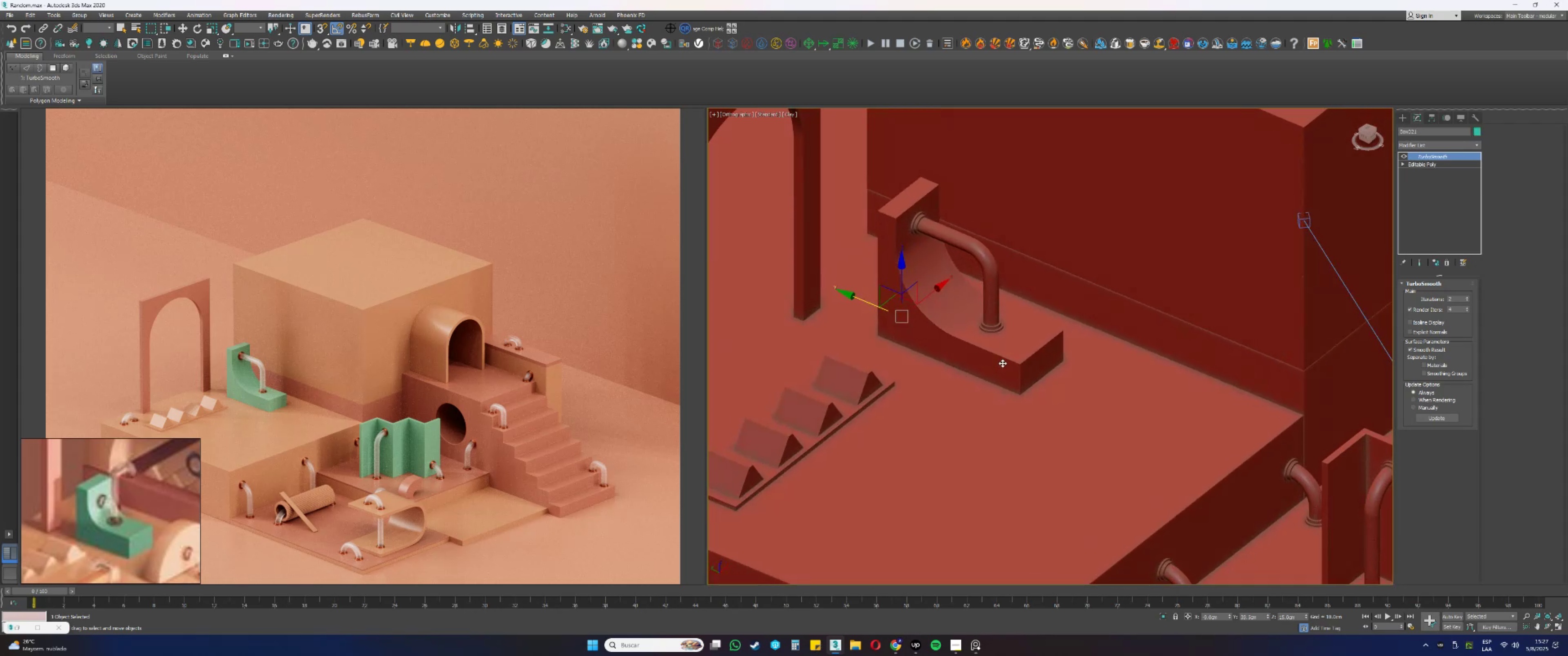 
scroll: coordinate [82, 500], scroll_direction: down, amount: 2.0
 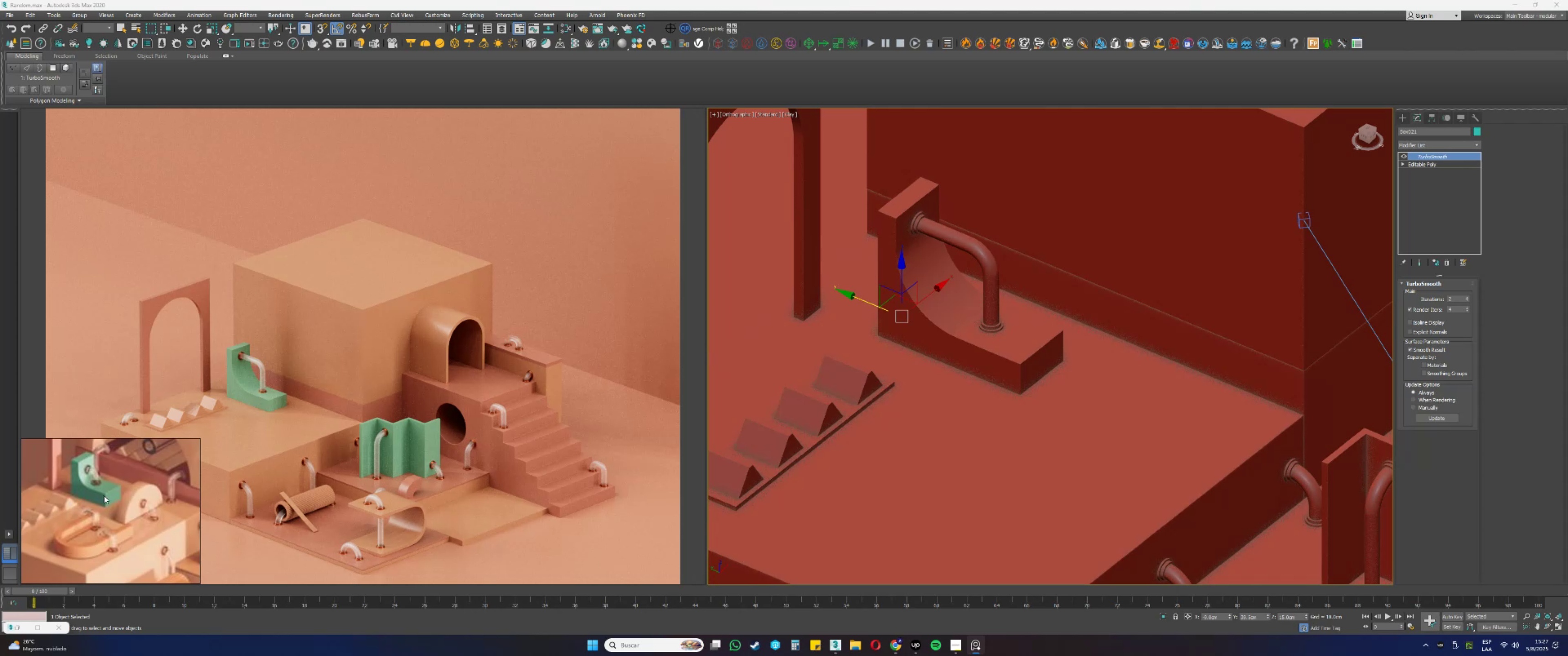 
key(Alt+AltLeft)
 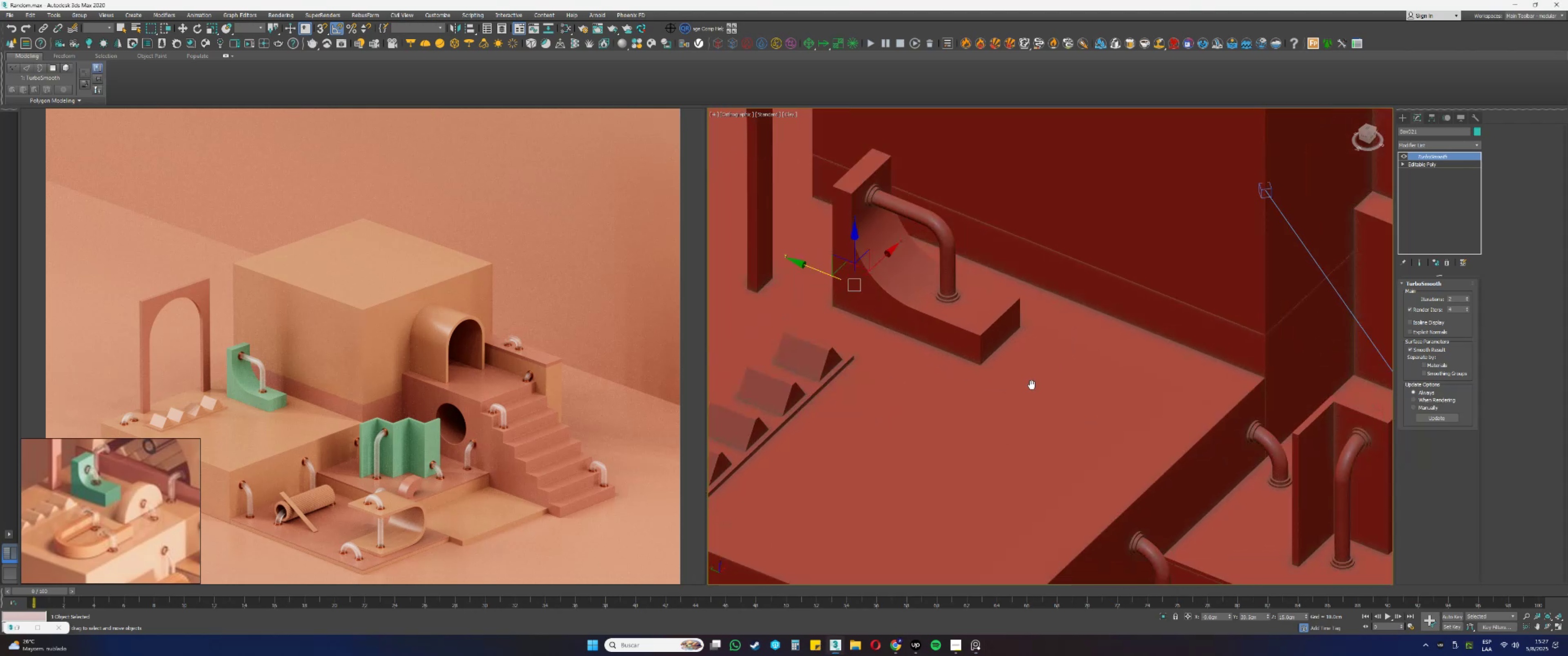 
key(Alt+AltLeft)
 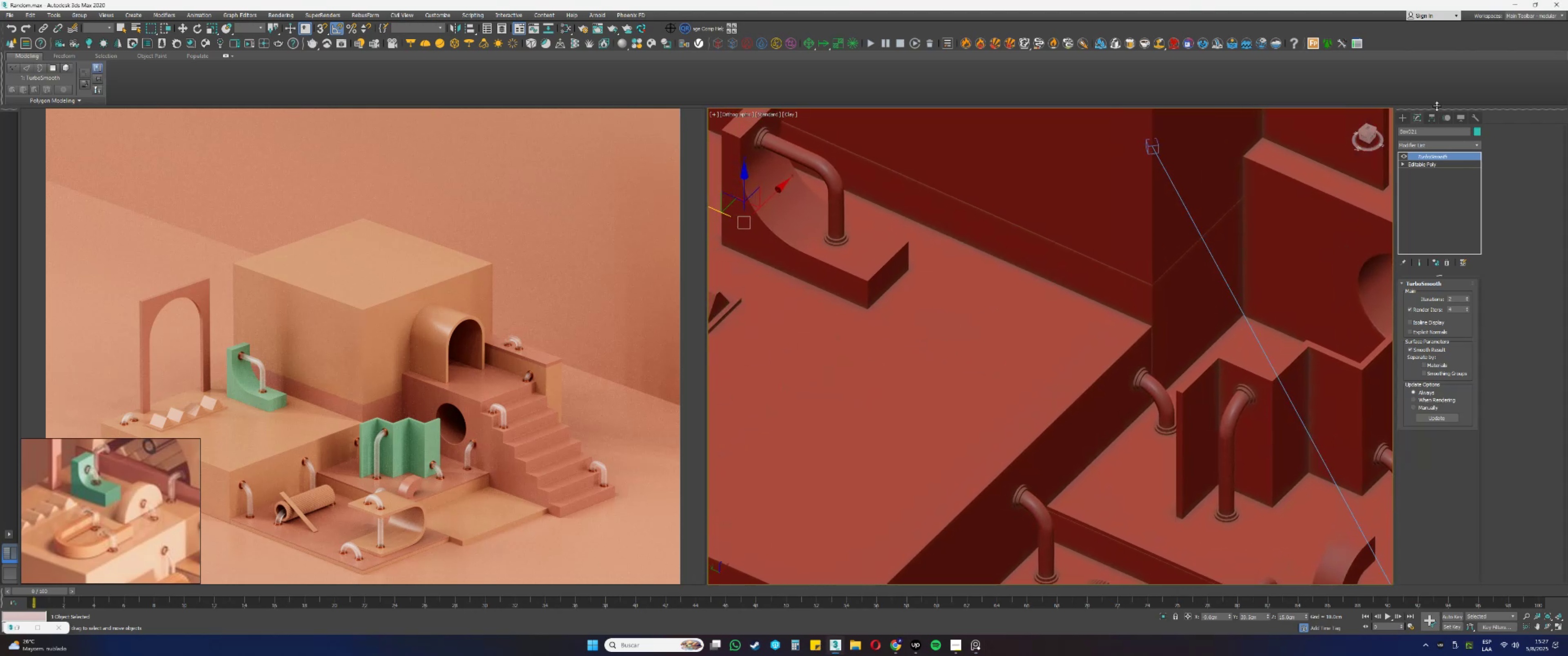 
left_click([1406, 117])
 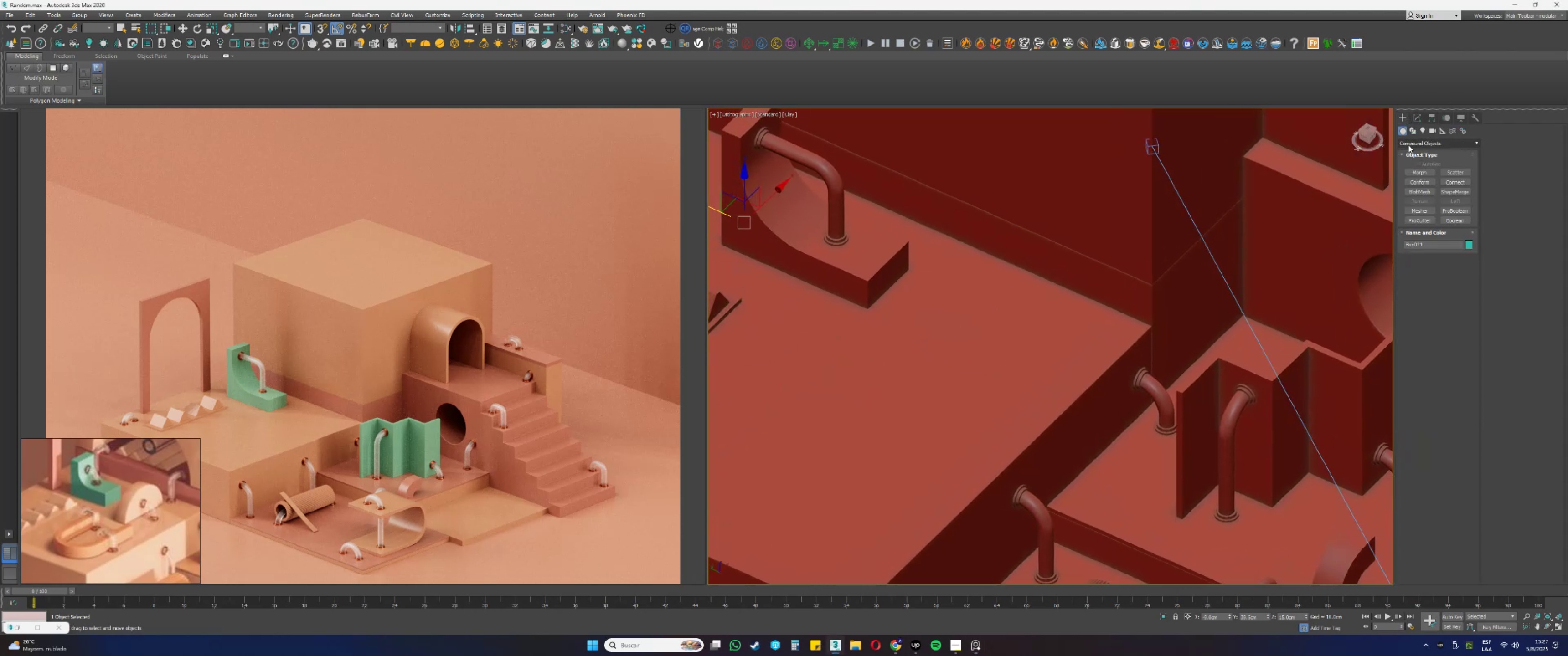 
double_click([1420, 158])
 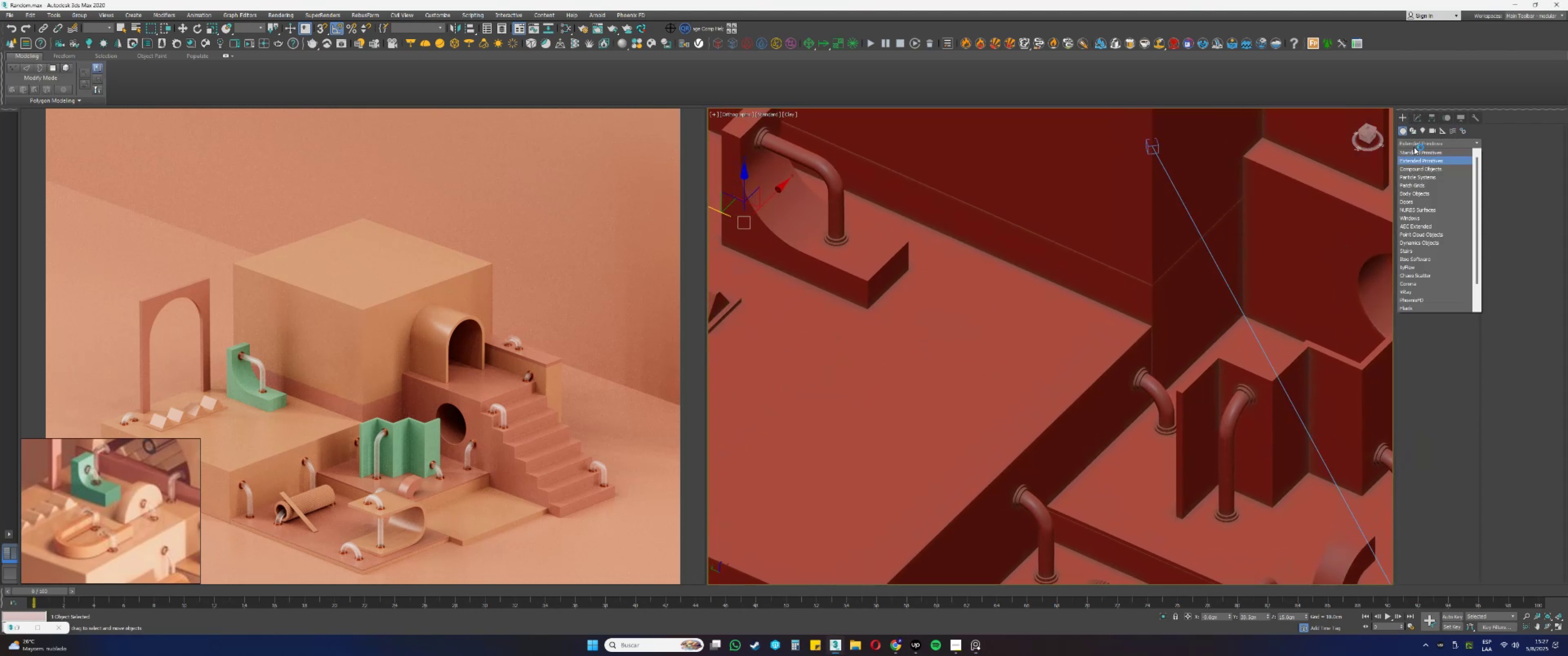 
double_click([1416, 154])
 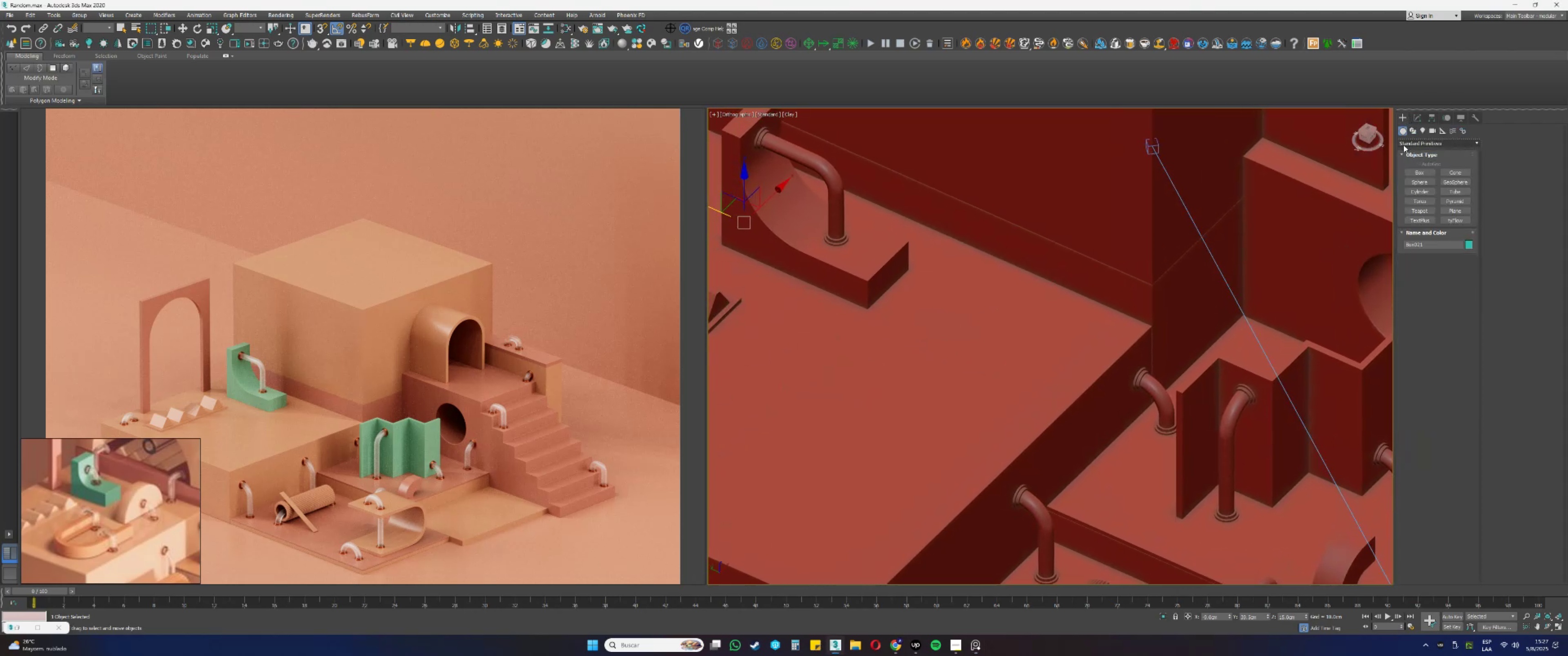 
hold_key(key=AltLeft, duration=0.32)
 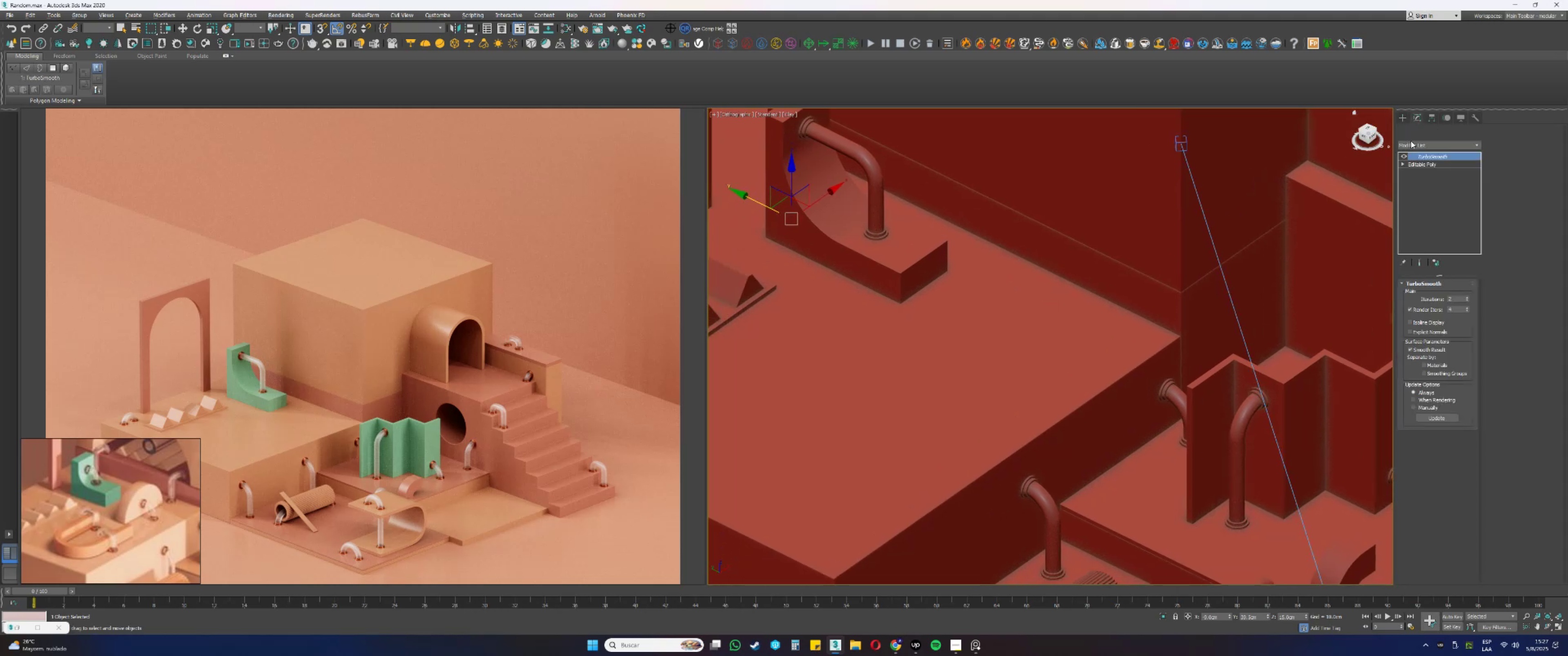 
scroll: coordinate [1053, 333], scroll_direction: up, amount: 1.0
 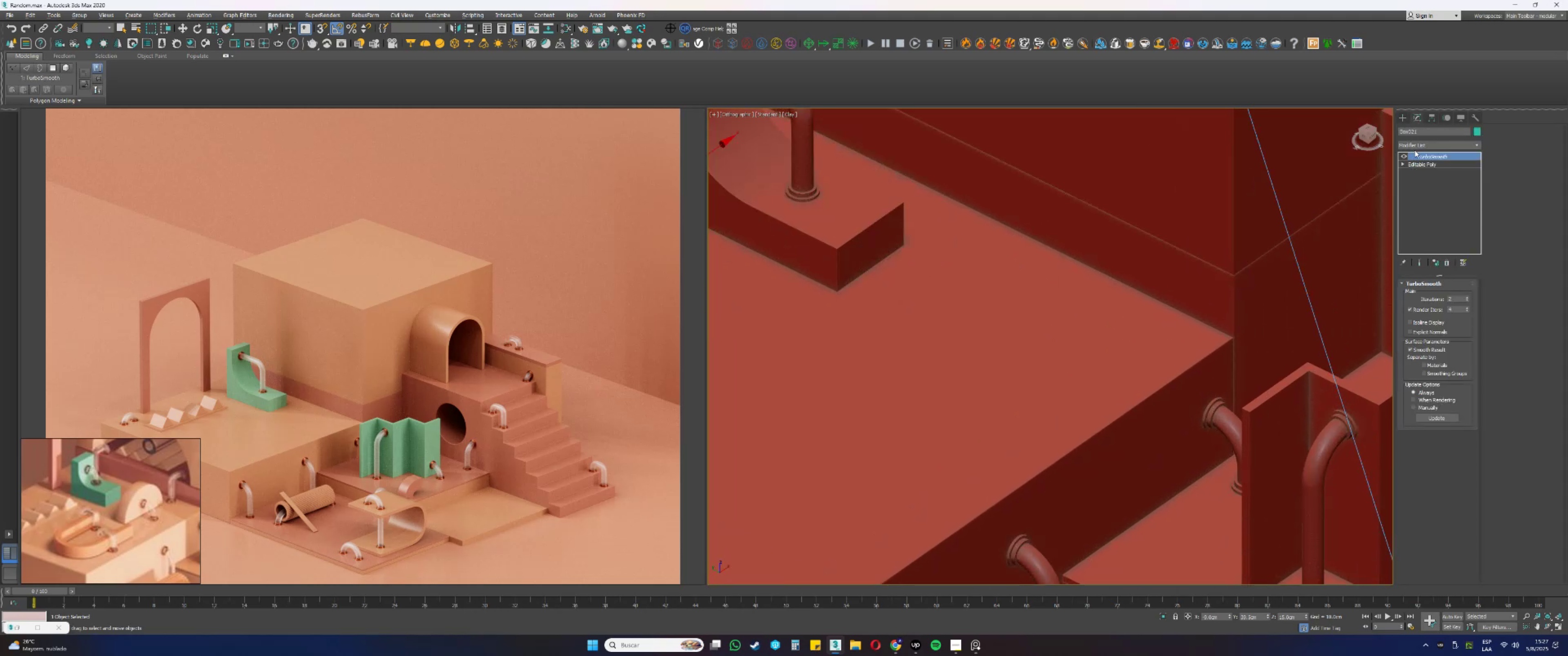 
left_click([1403, 116])
 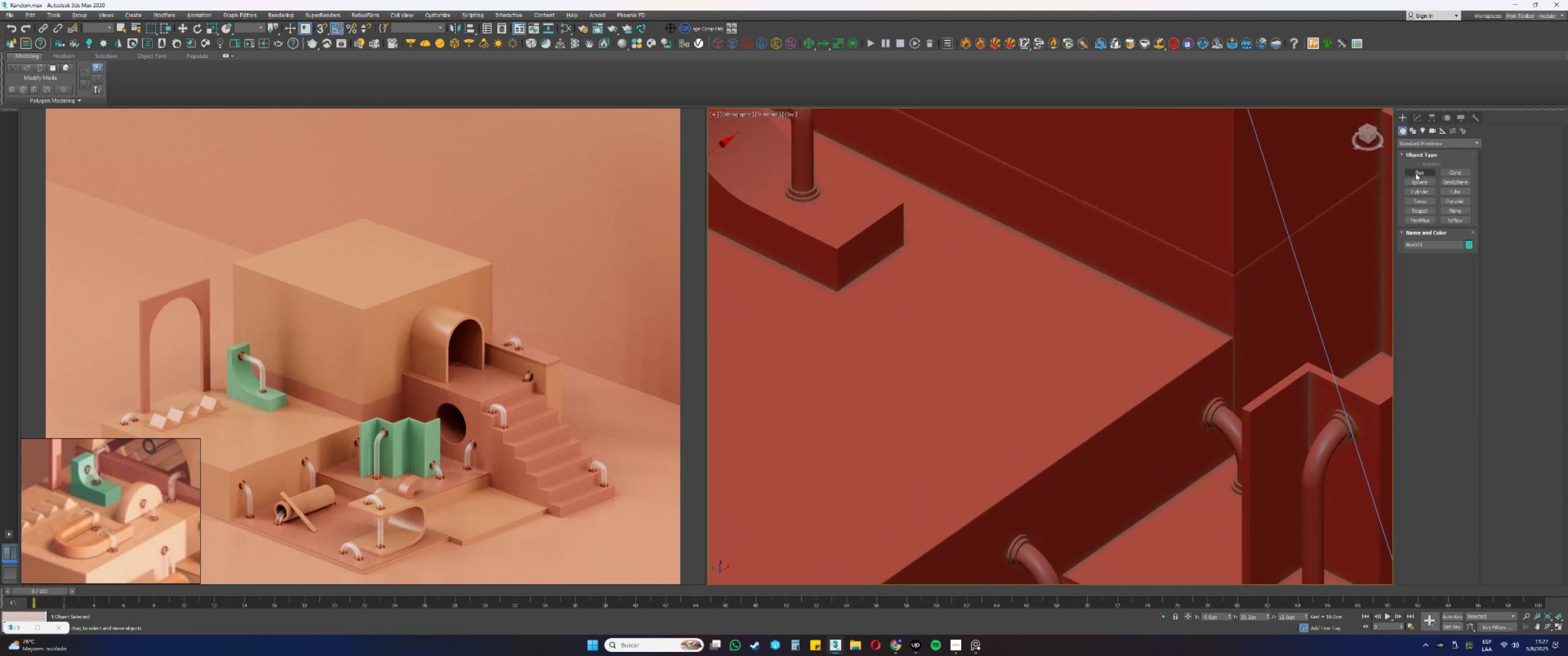 
left_click([1415, 173])
 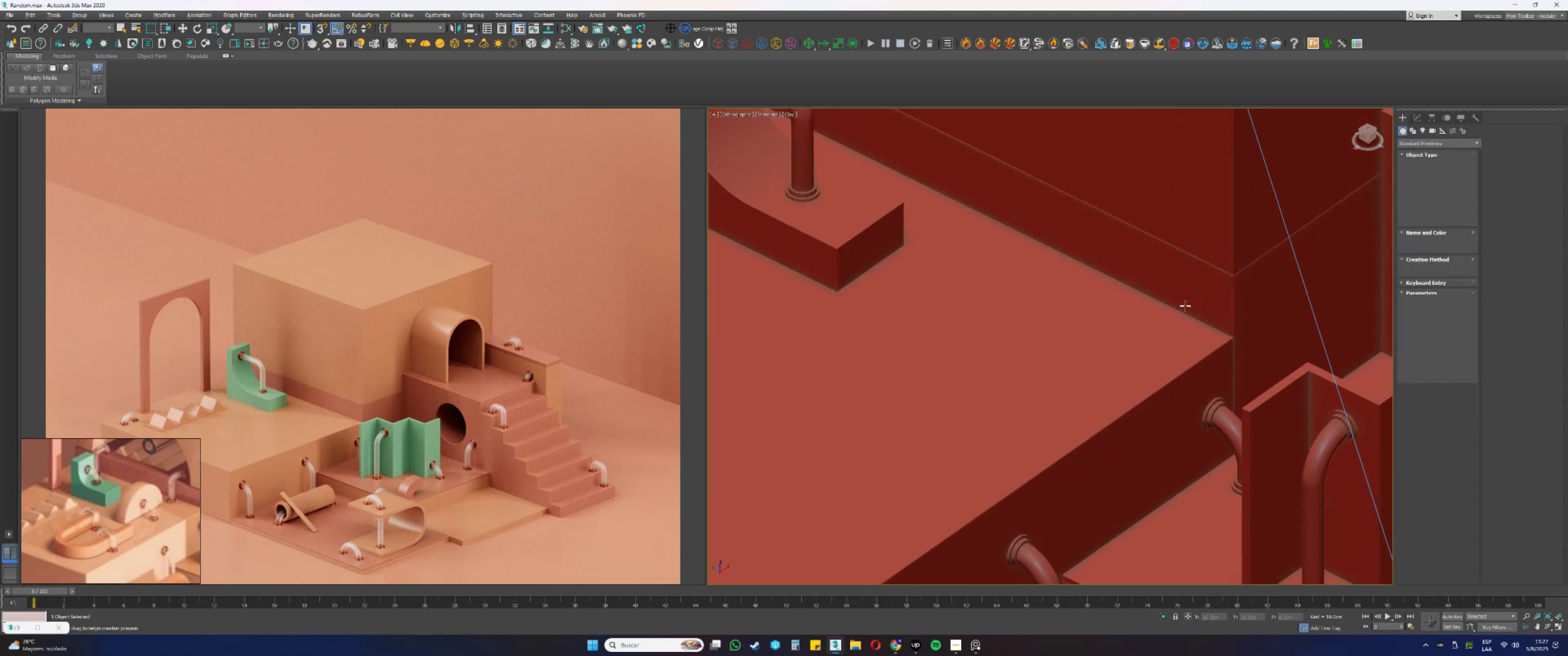 
scroll: coordinate [1112, 358], scroll_direction: up, amount: 1.0
 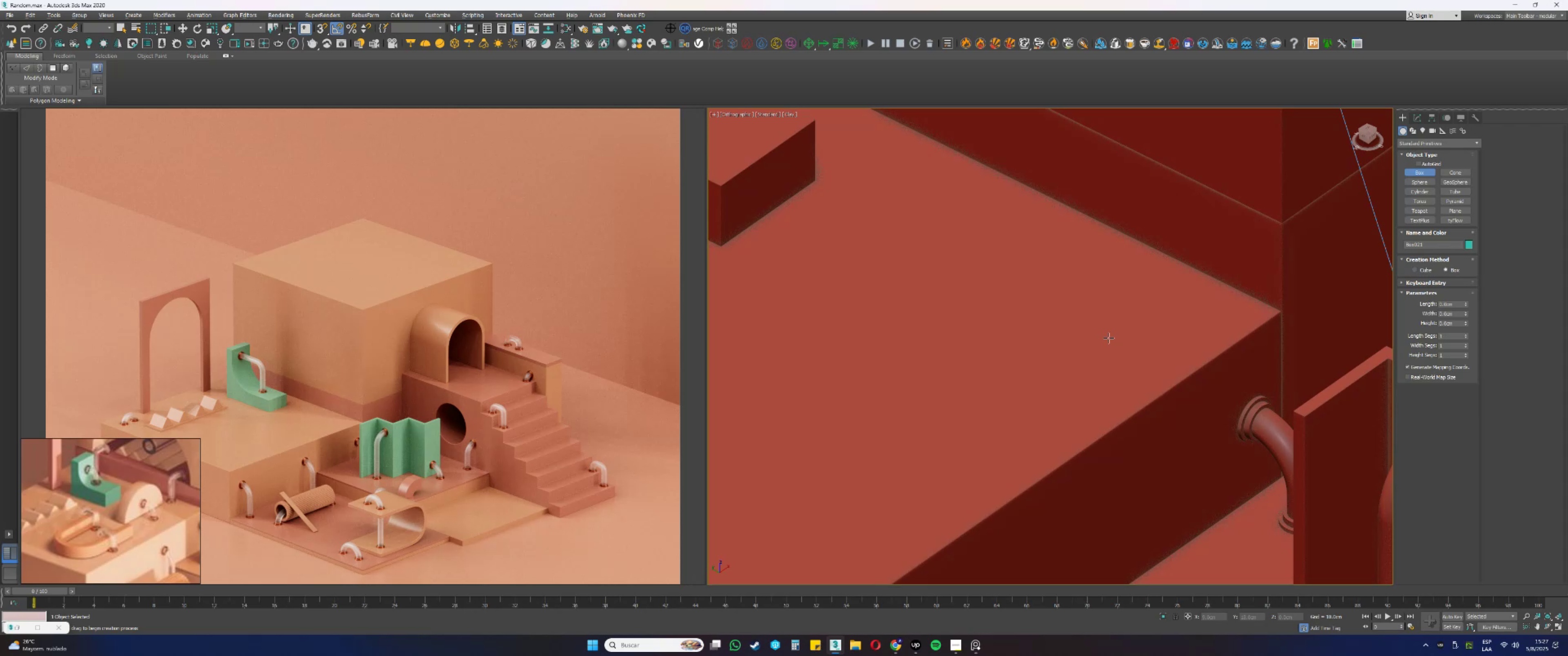 
wait(9.73)
 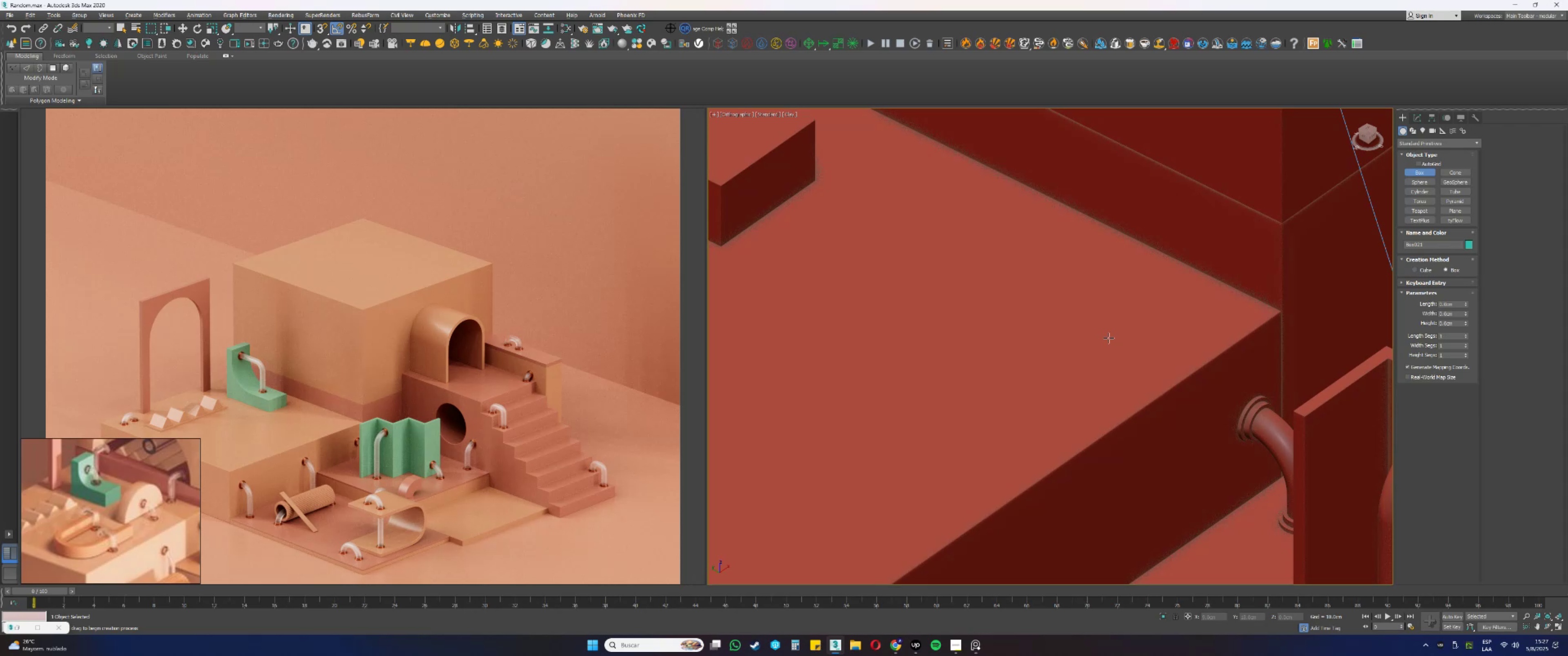 
type(fzfz)
 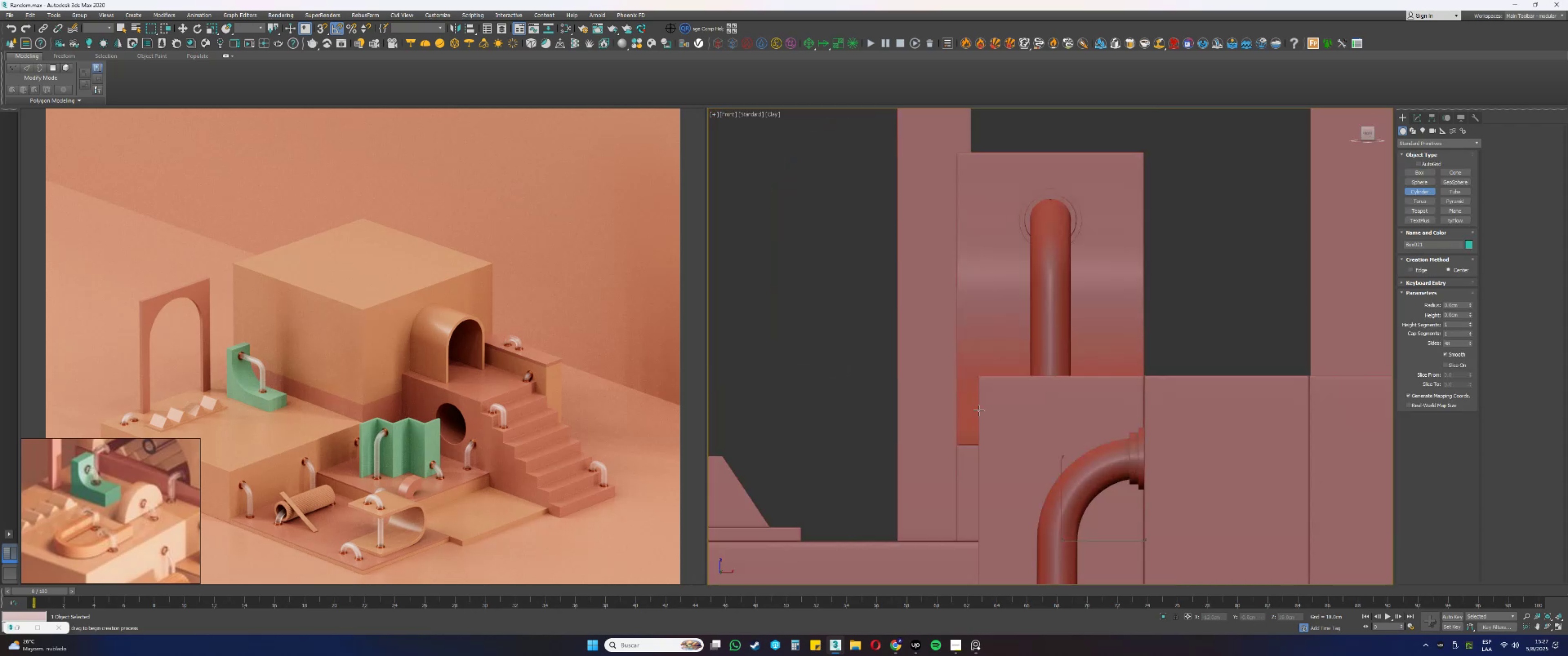 
scroll: coordinate [1052, 324], scroll_direction: down, amount: 4.0
 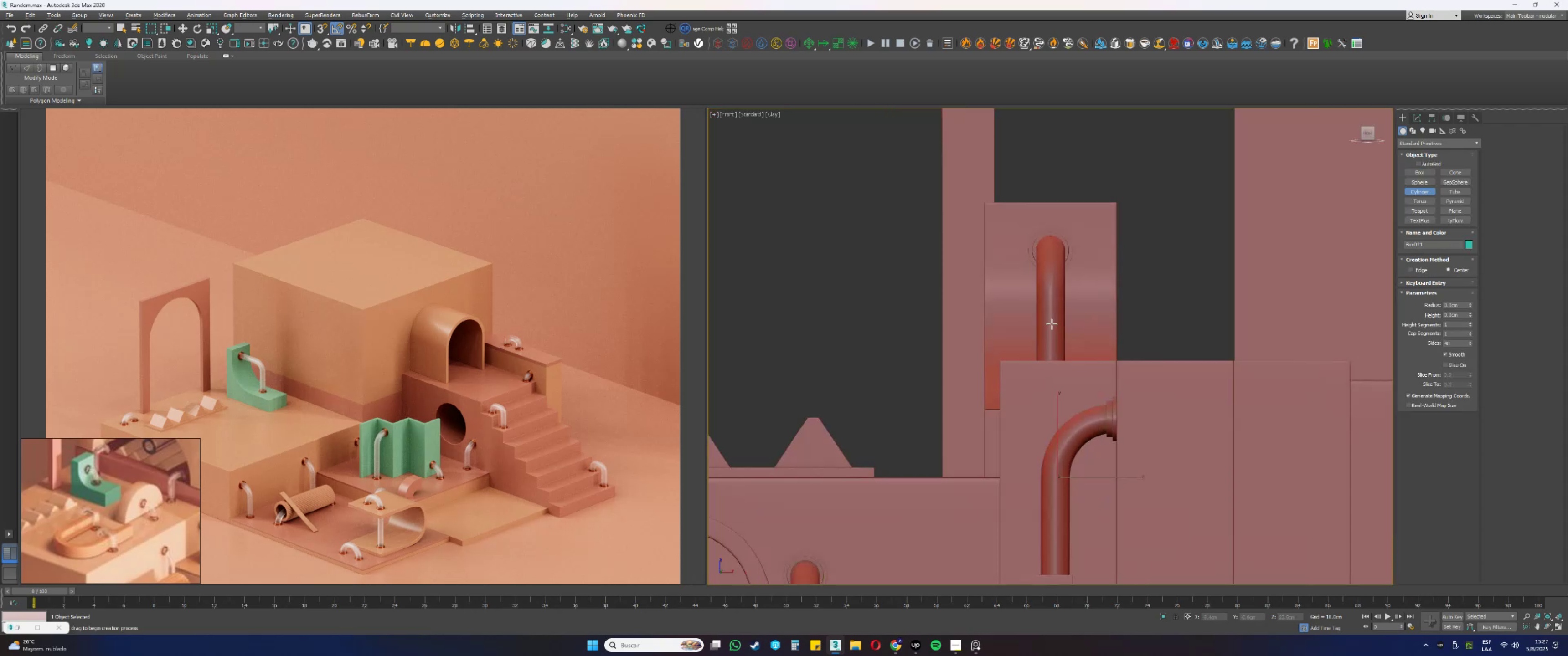 
hold_key(key=AltLeft, duration=0.57)
 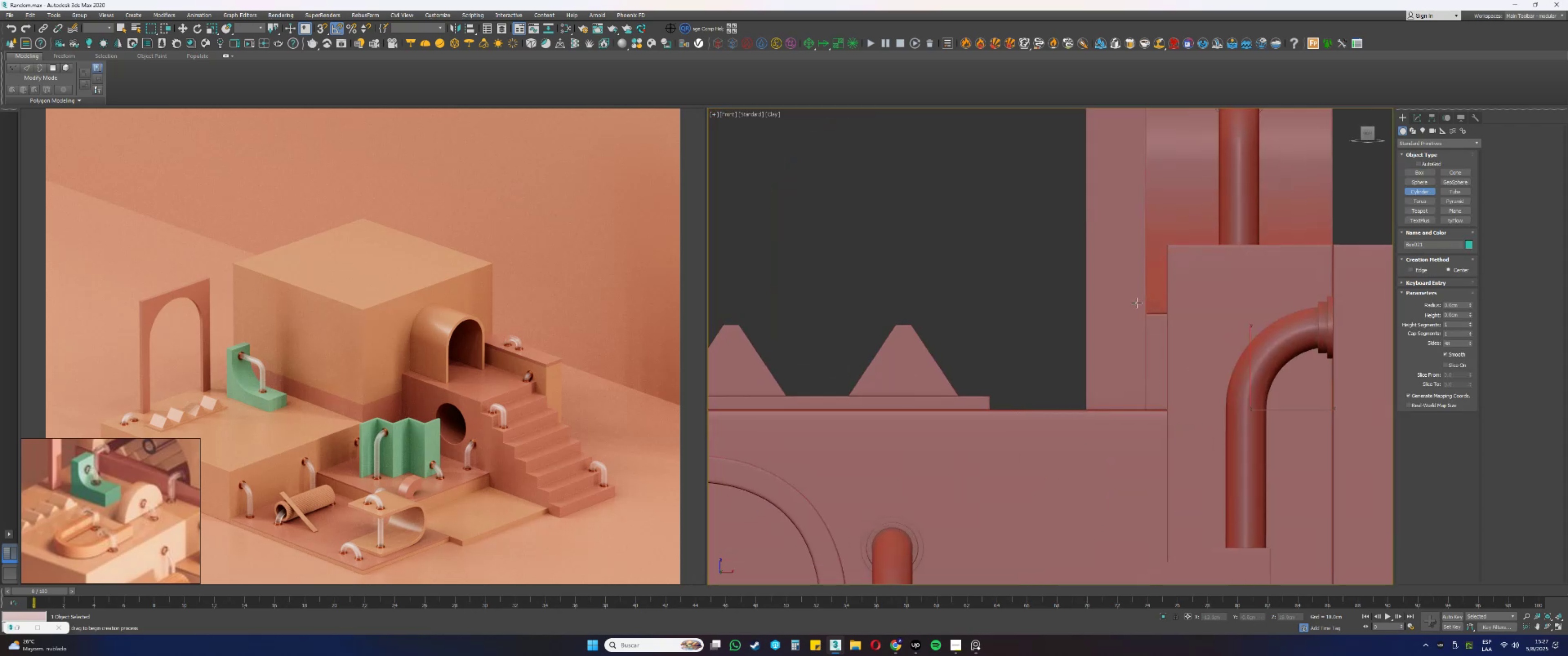 
scroll: coordinate [1035, 373], scroll_direction: down, amount: 1.0
 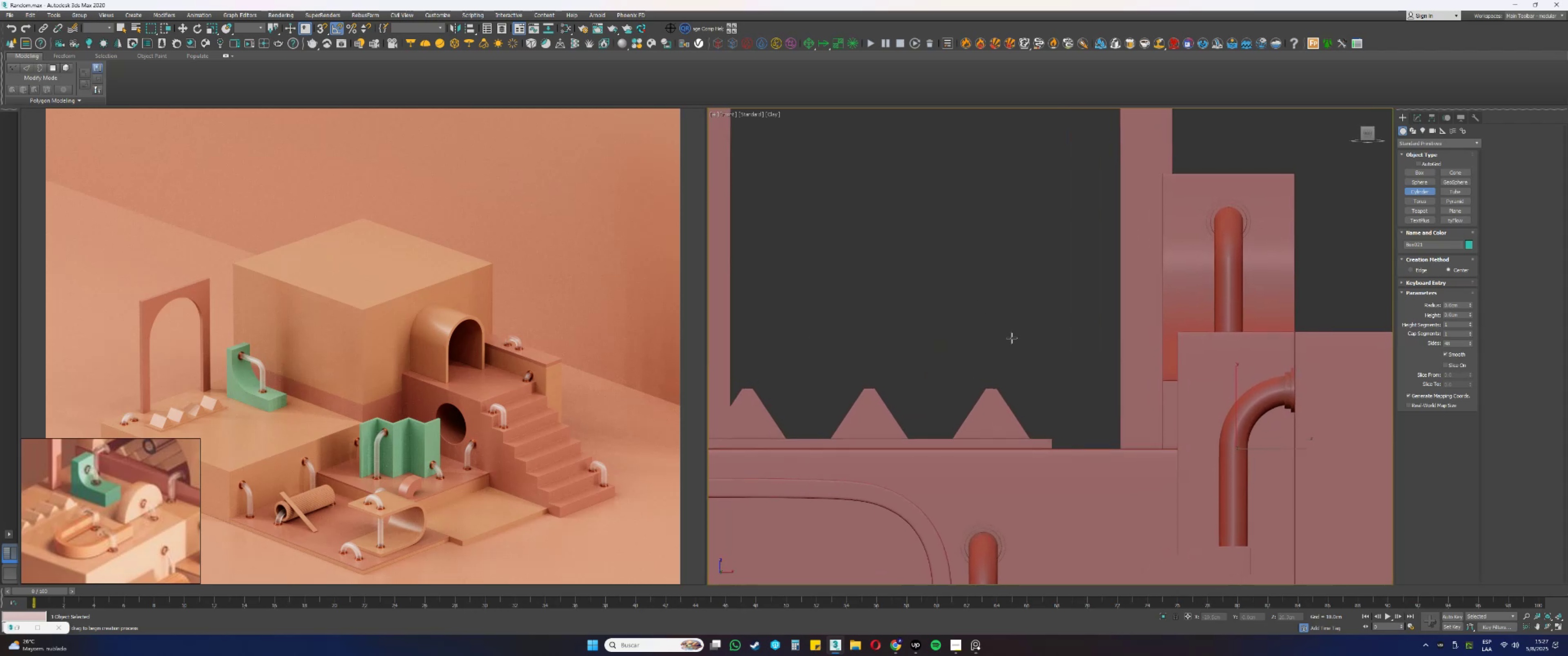 
left_click_drag(start_coordinate=[971, 239], to_coordinate=[1005, 344])
 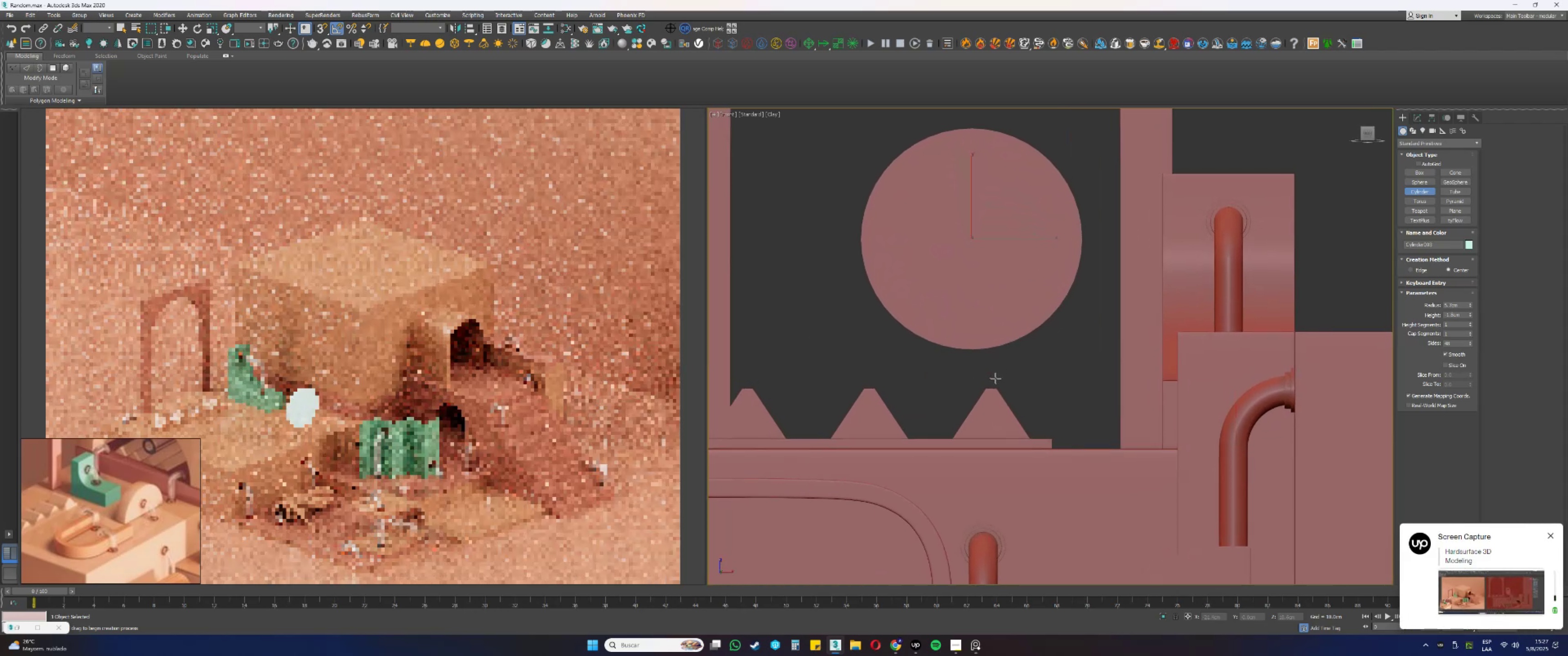 
left_click([995, 379])
 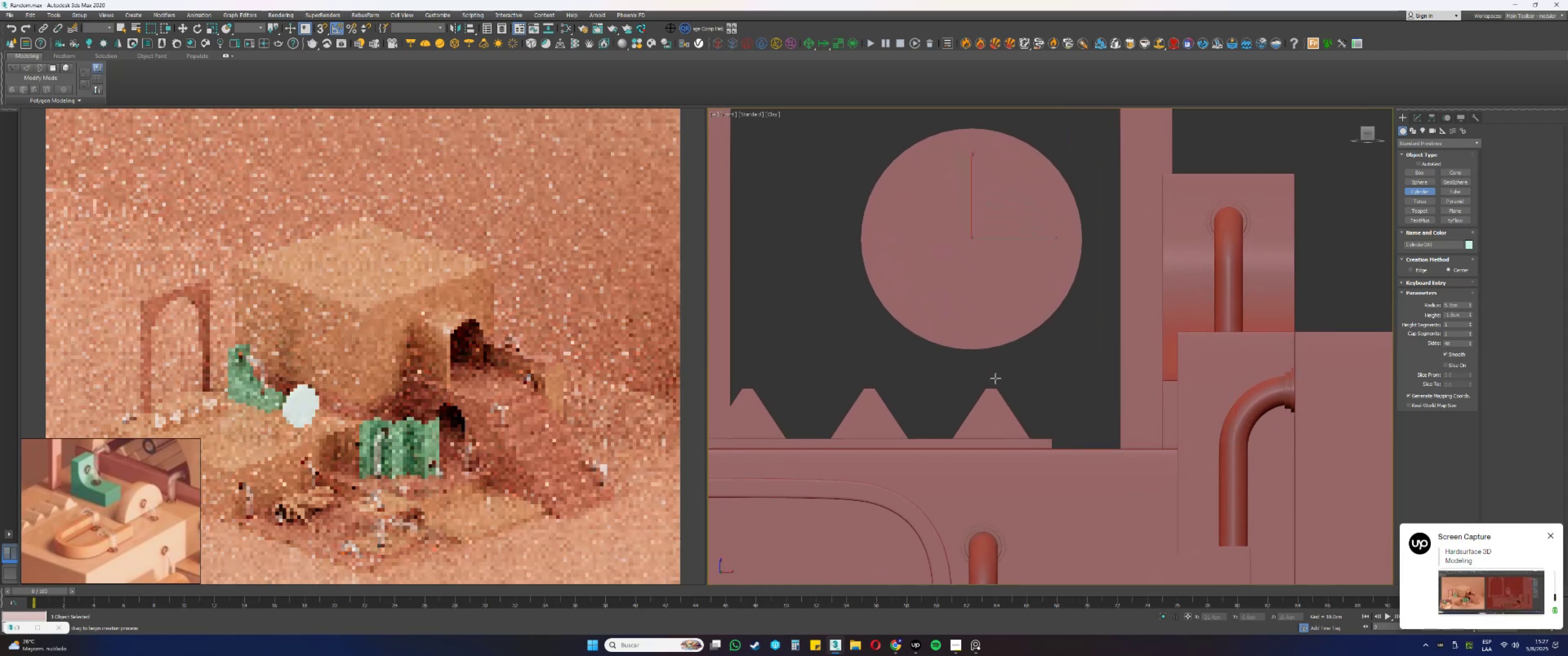 
right_click([995, 378])
 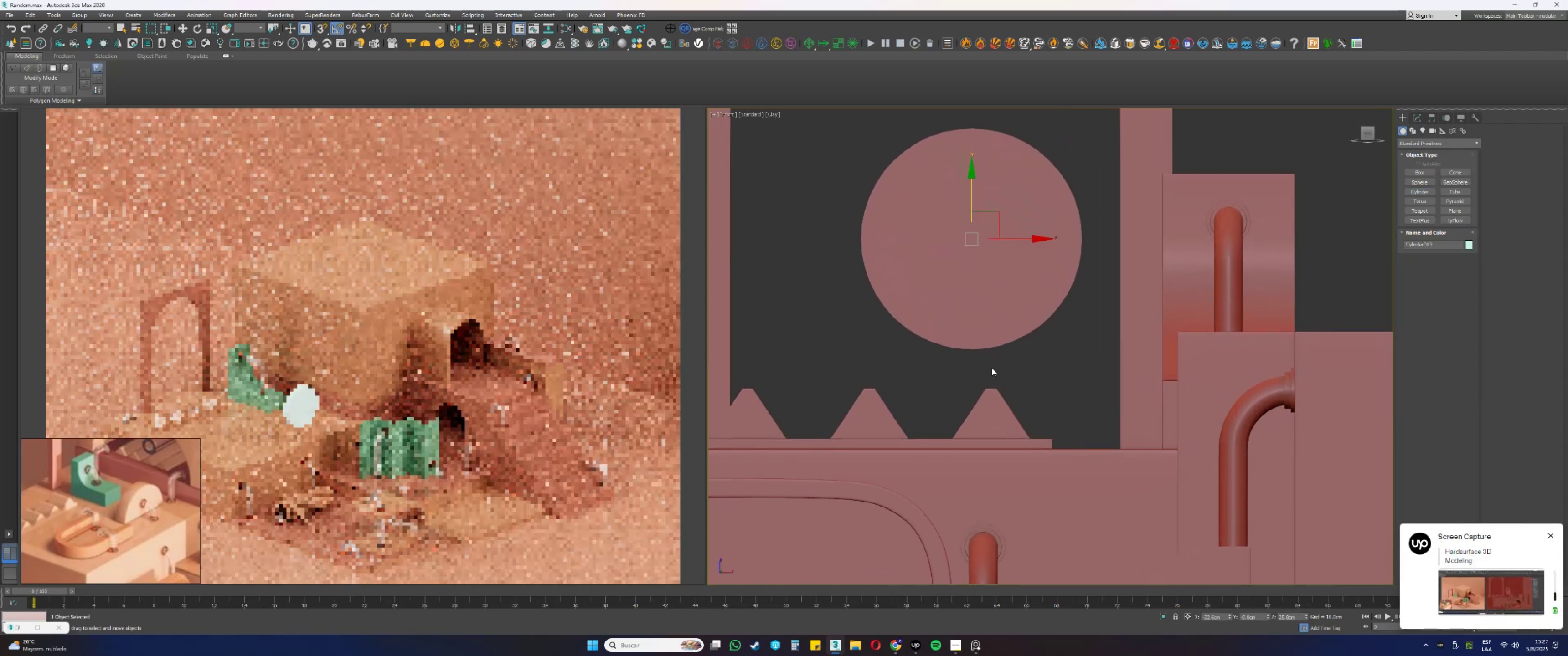 
hold_key(key=AltLeft, duration=0.31)
 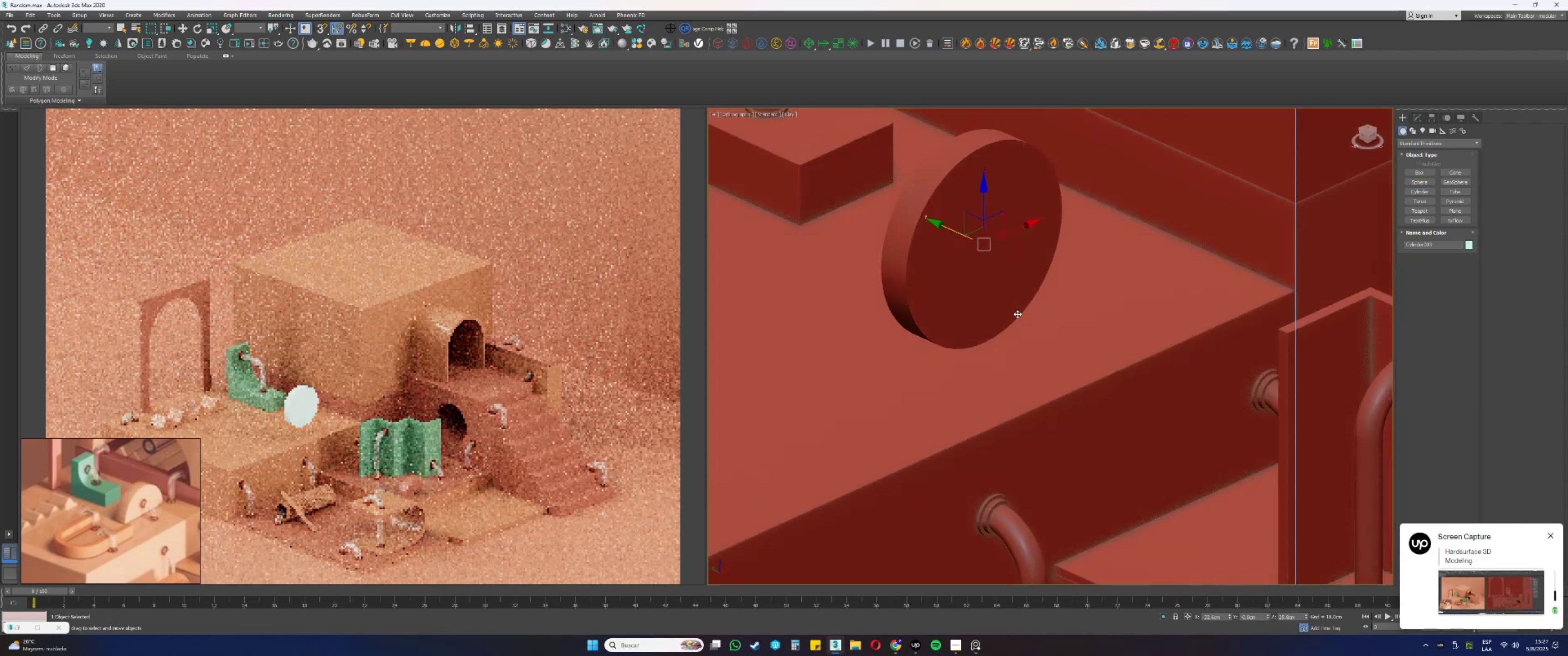 
scroll: coordinate [1013, 300], scroll_direction: down, amount: 2.0
 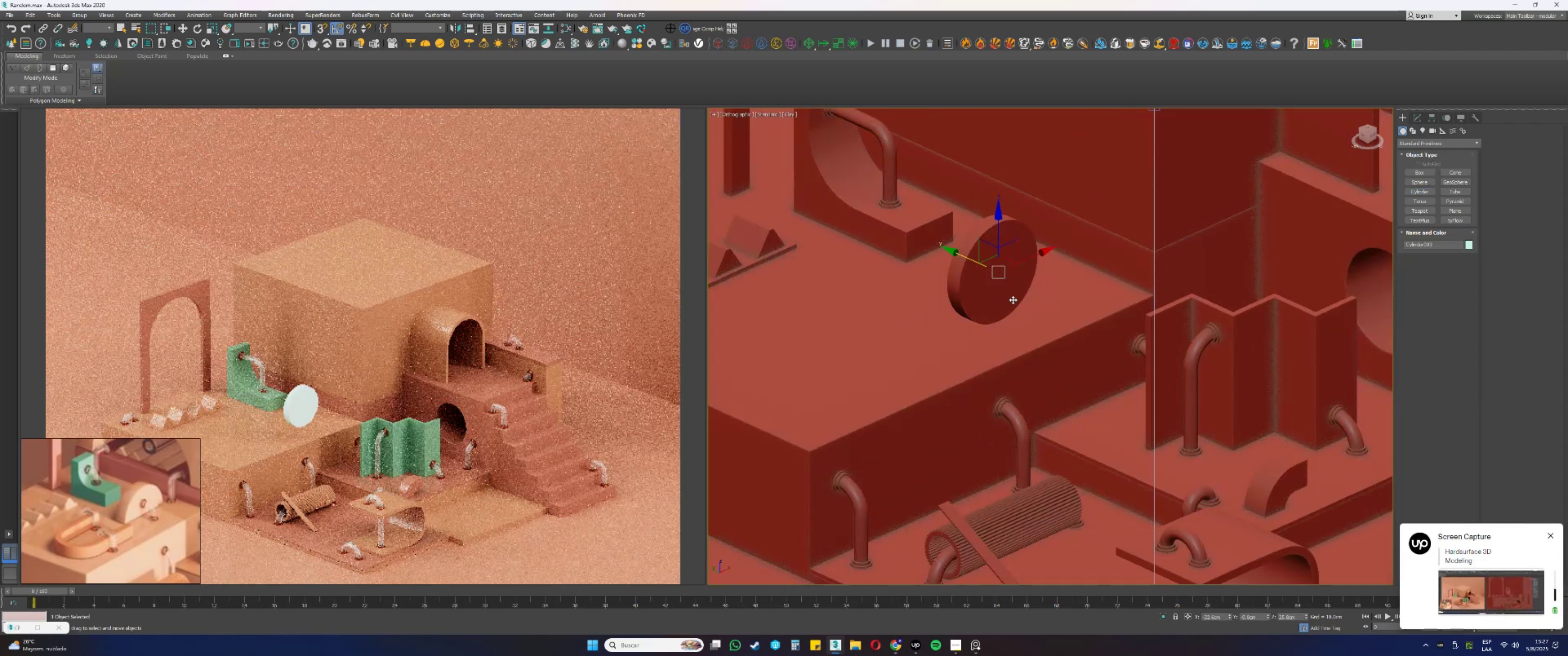 
hold_key(key=AltLeft, duration=0.32)
 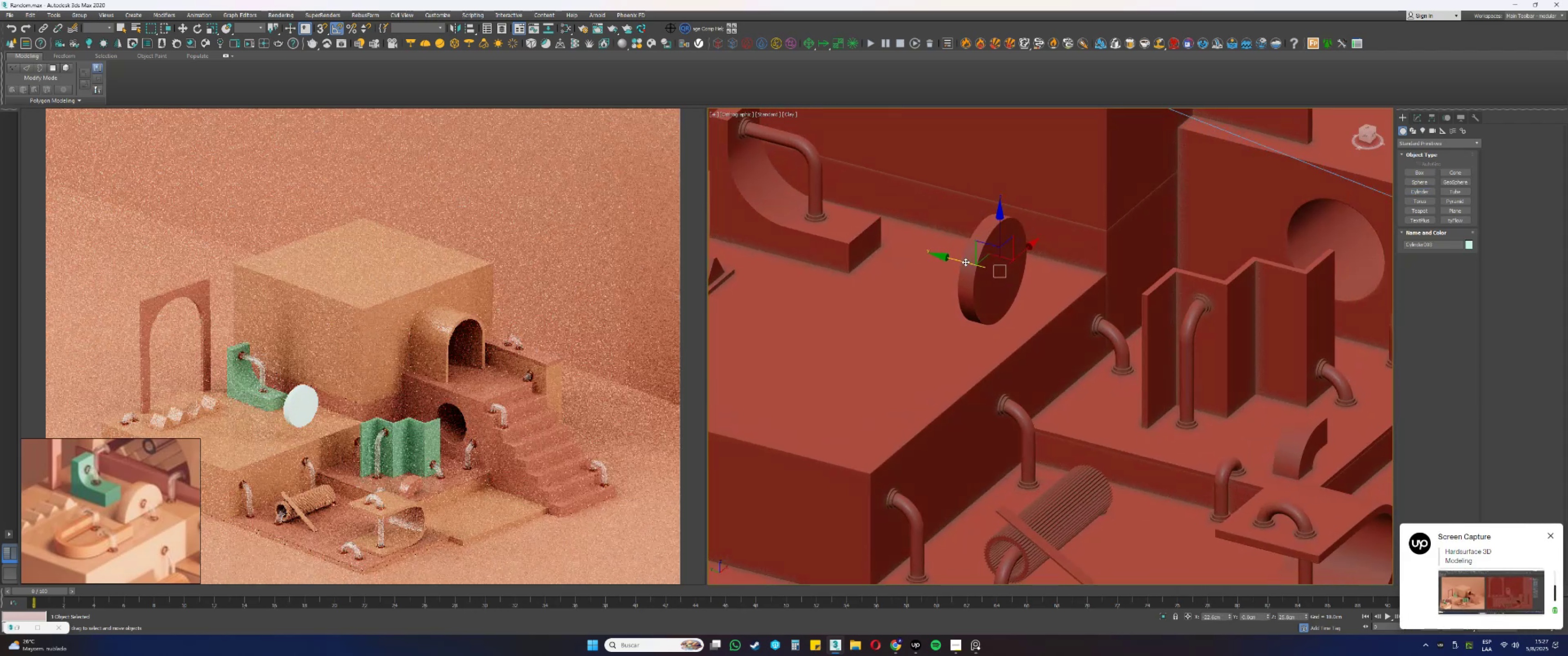 
left_click_drag(start_coordinate=[962, 261], to_coordinate=[875, 234])
 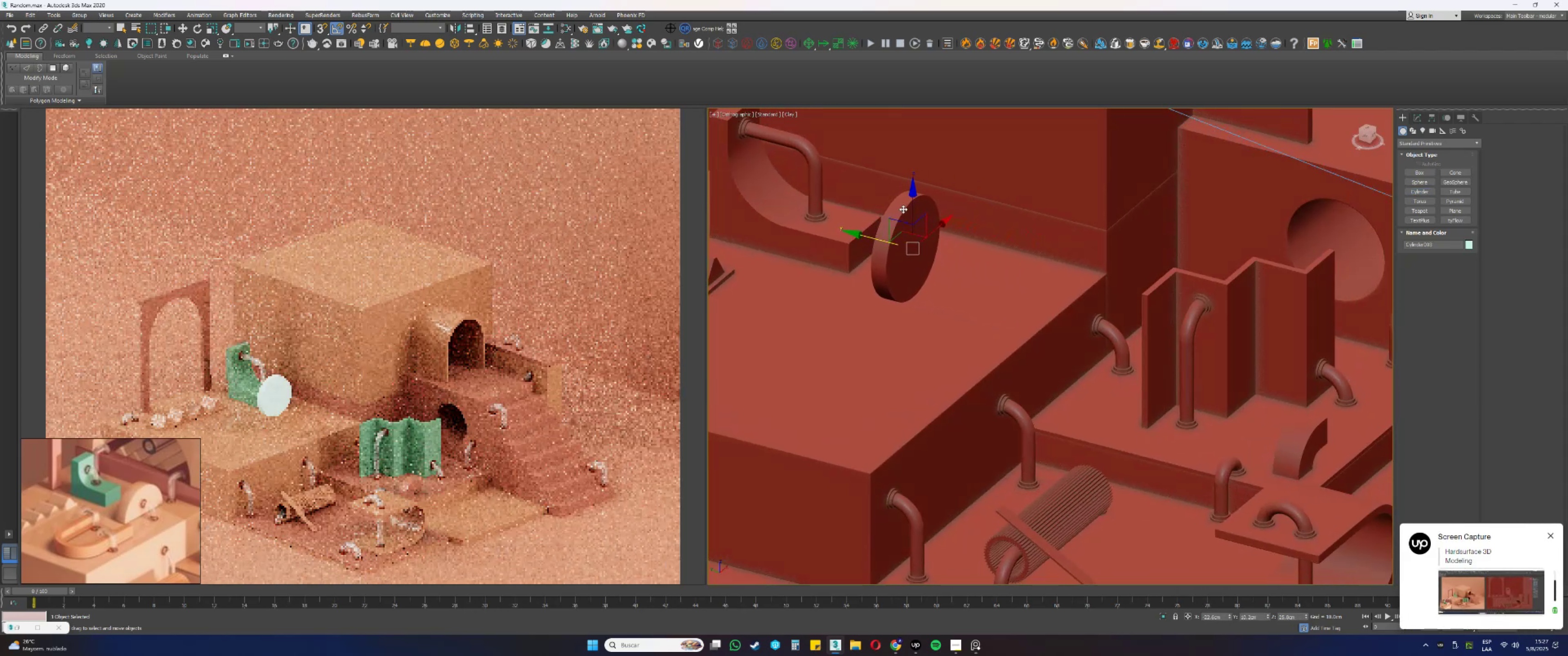 
key(F4)
 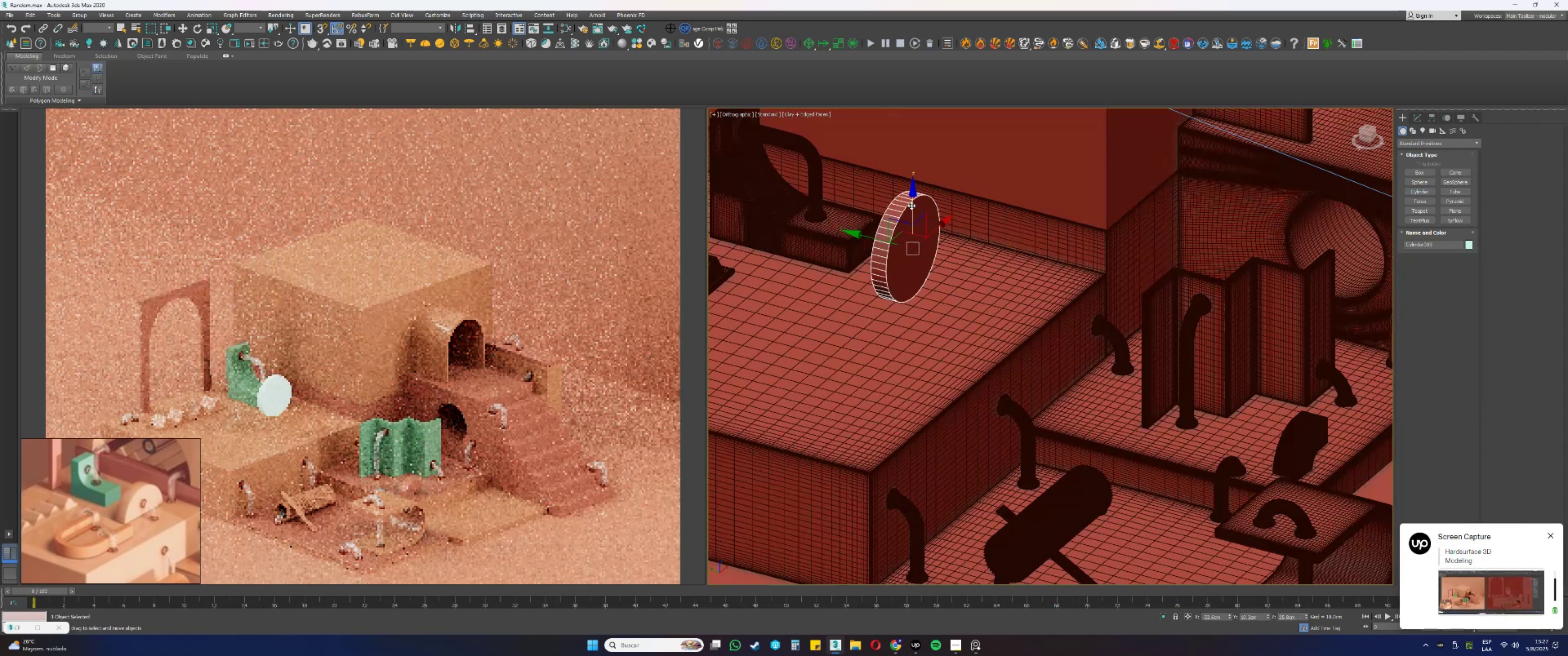 
left_click_drag(start_coordinate=[912, 205], to_coordinate=[1087, 273])
 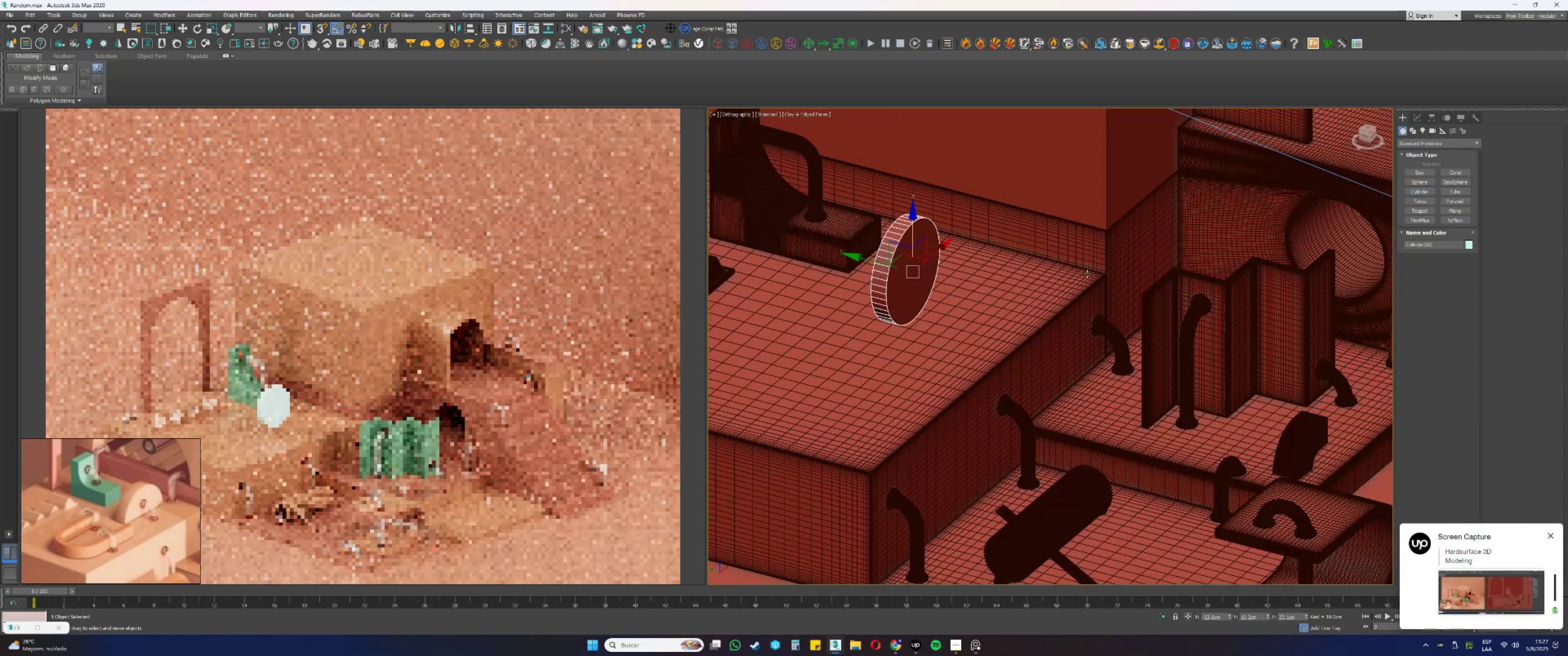 
left_click([1073, 284])
 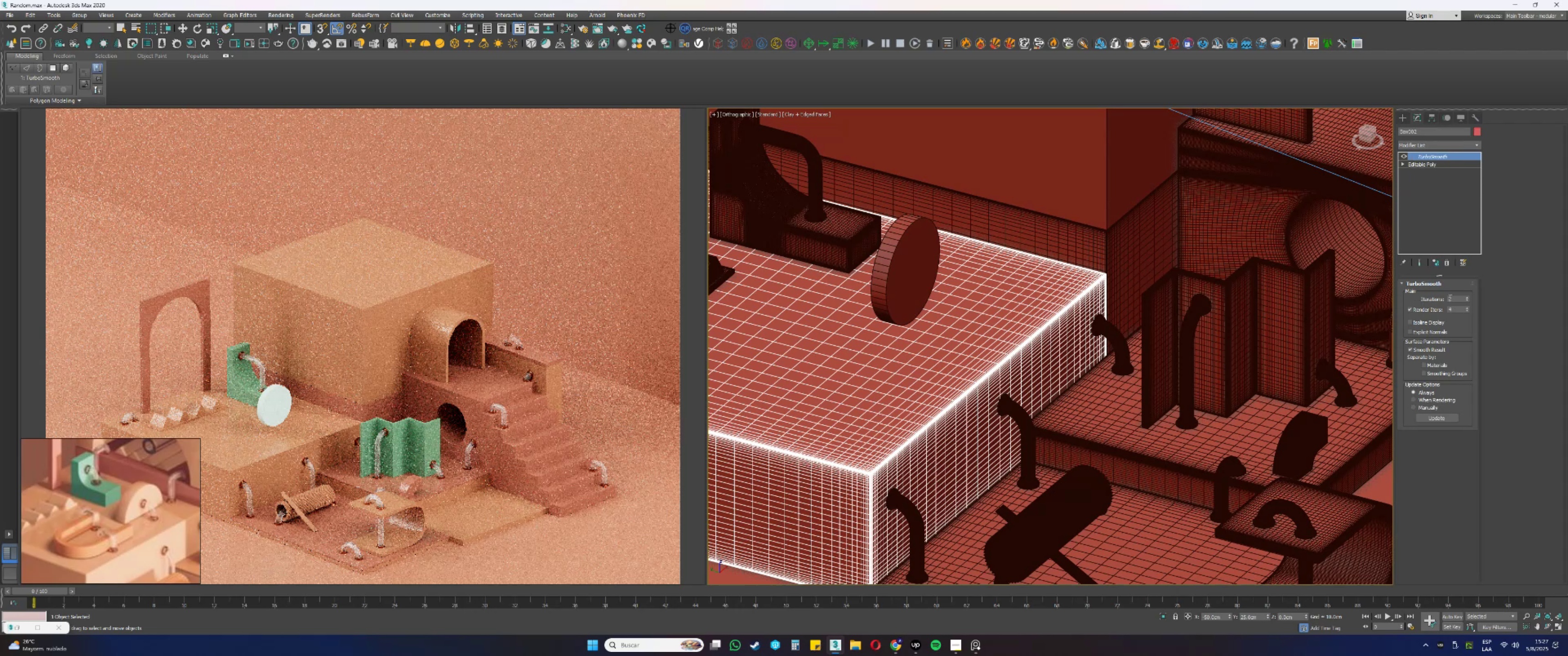 
left_click([1403, 154])
 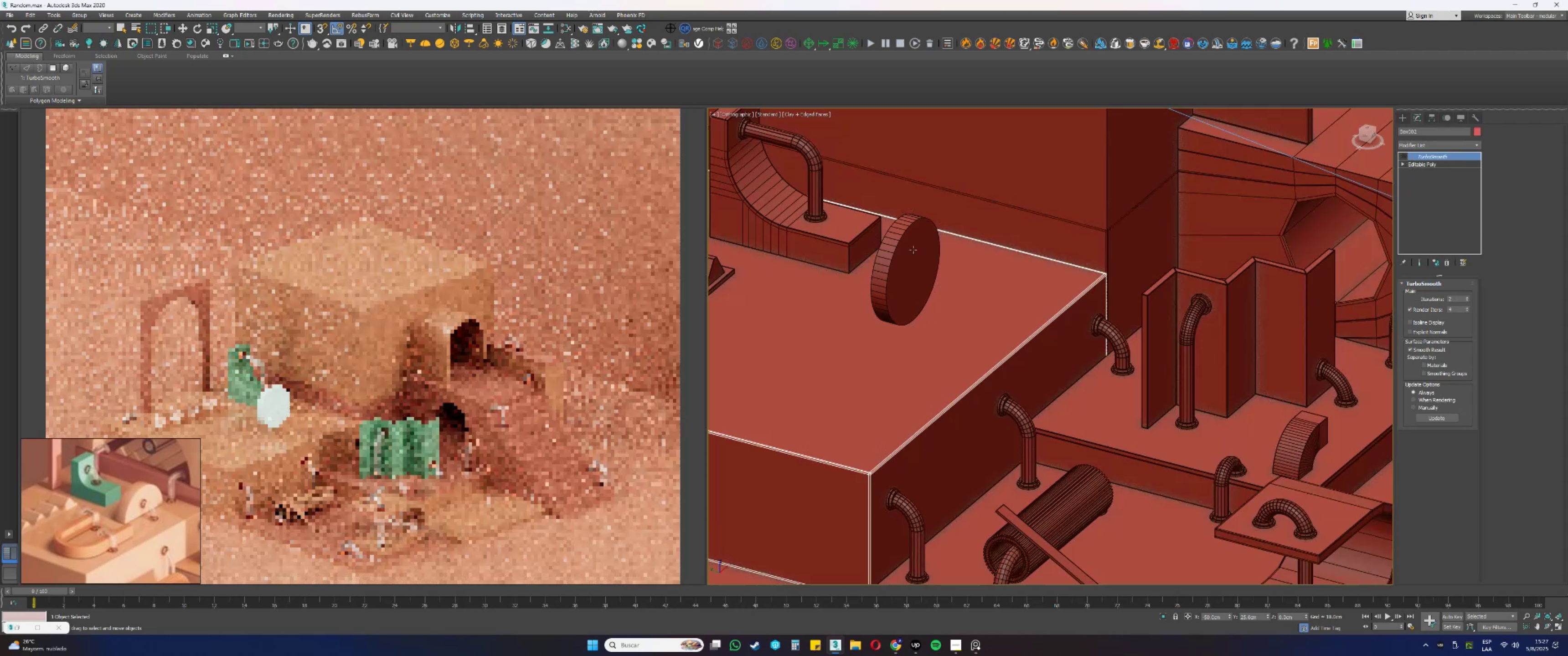 
left_click([902, 256])
 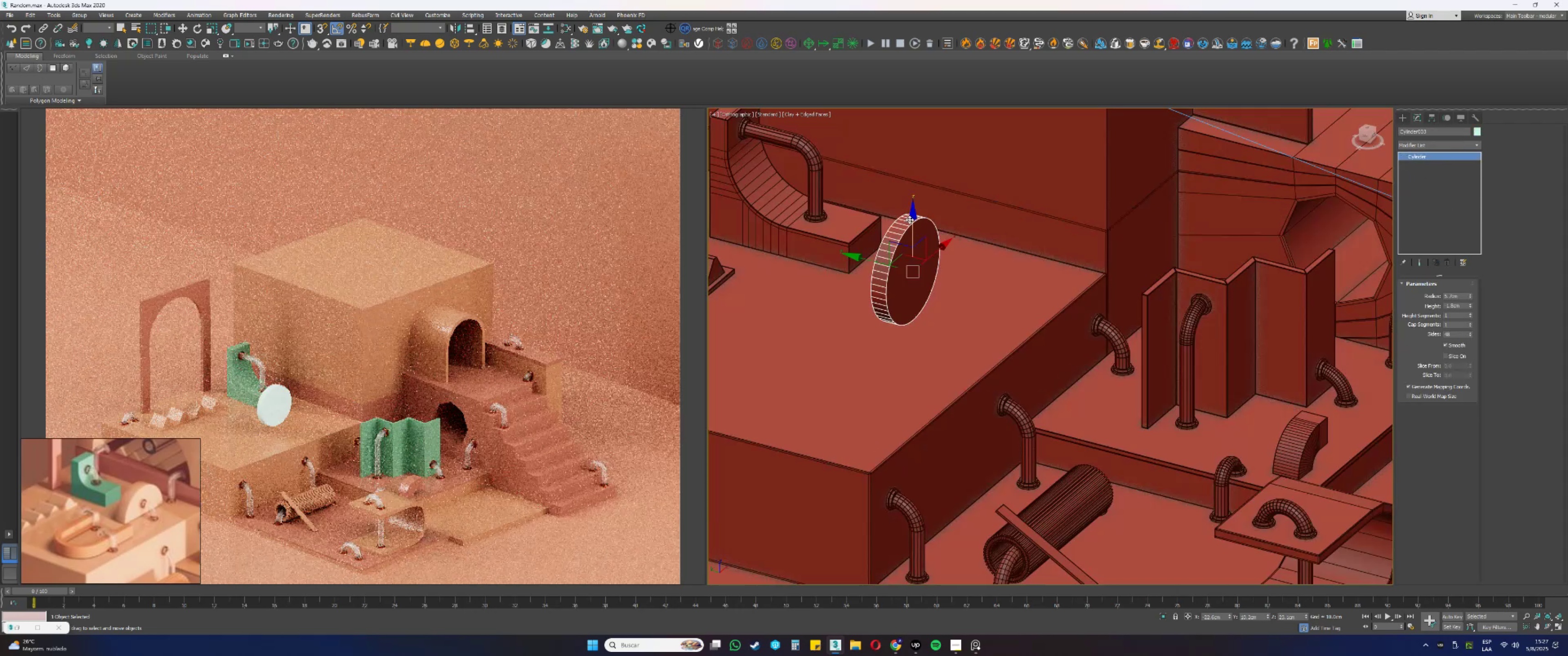 
left_click_drag(start_coordinate=[912, 224], to_coordinate=[1103, 268])
 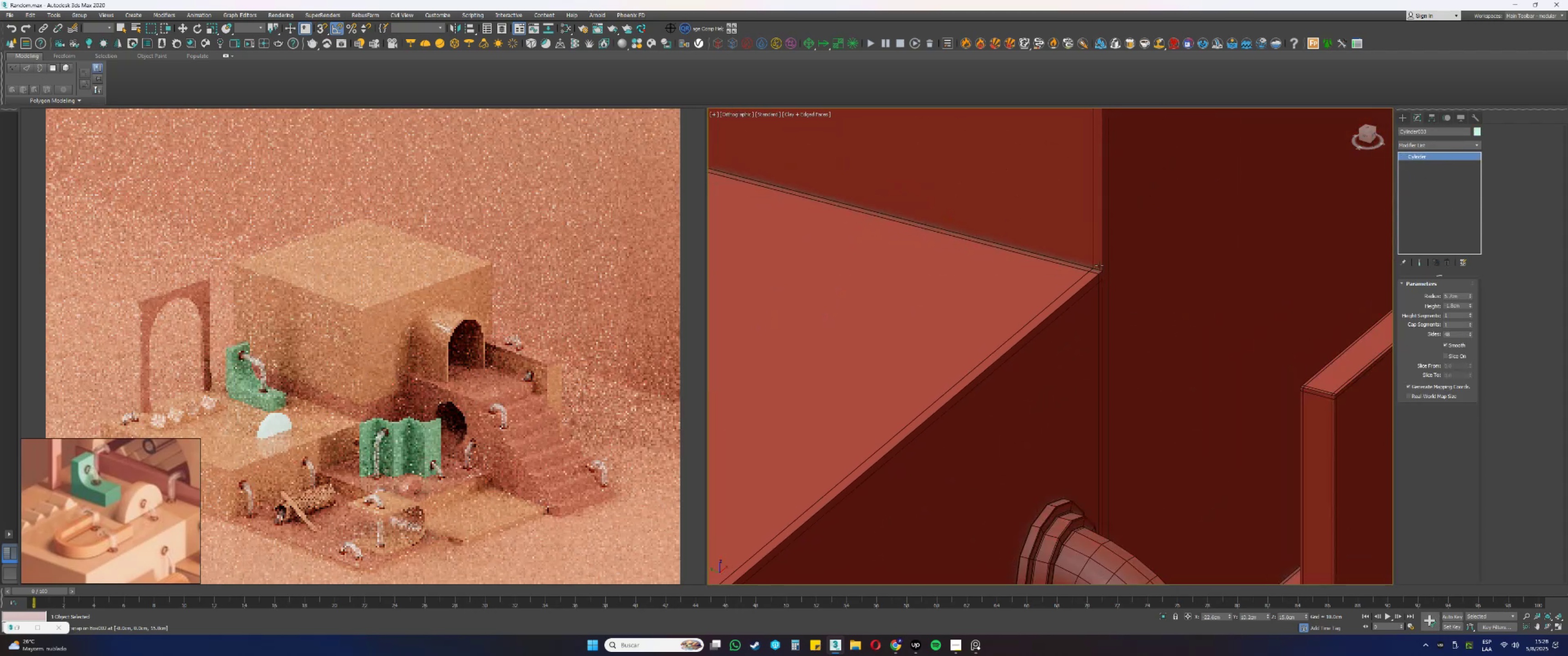 
scroll: coordinate [1109, 284], scroll_direction: up, amount: 11.0
 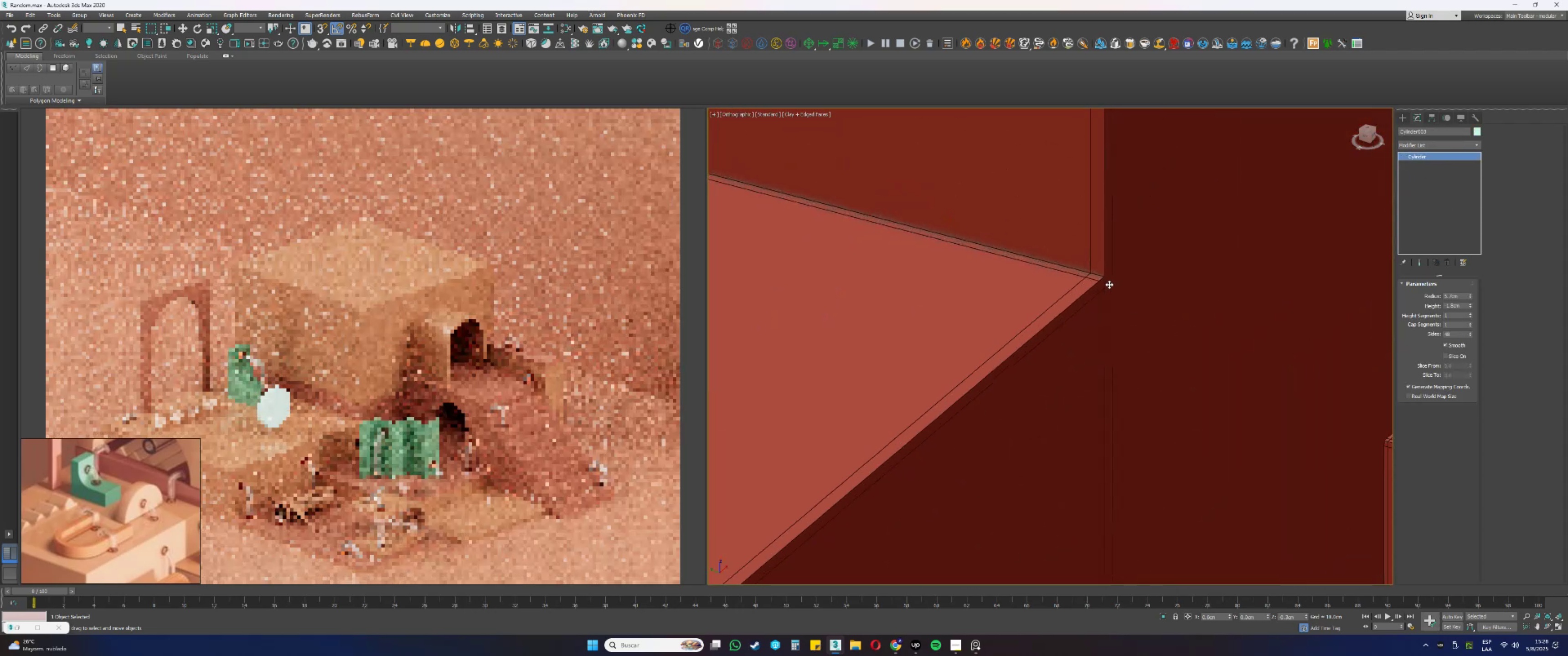 
type(ss)
 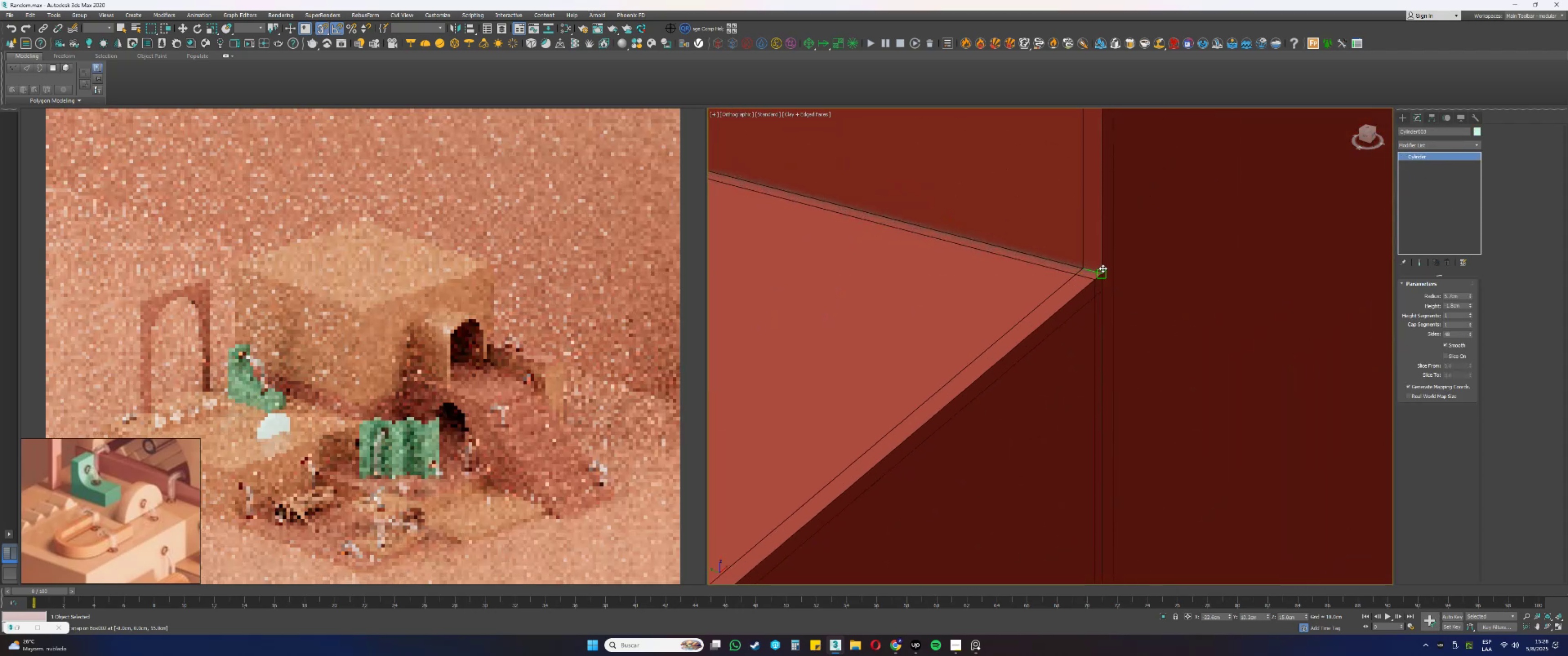 
scroll: coordinate [1099, 265], scroll_direction: down, amount: 14.0
 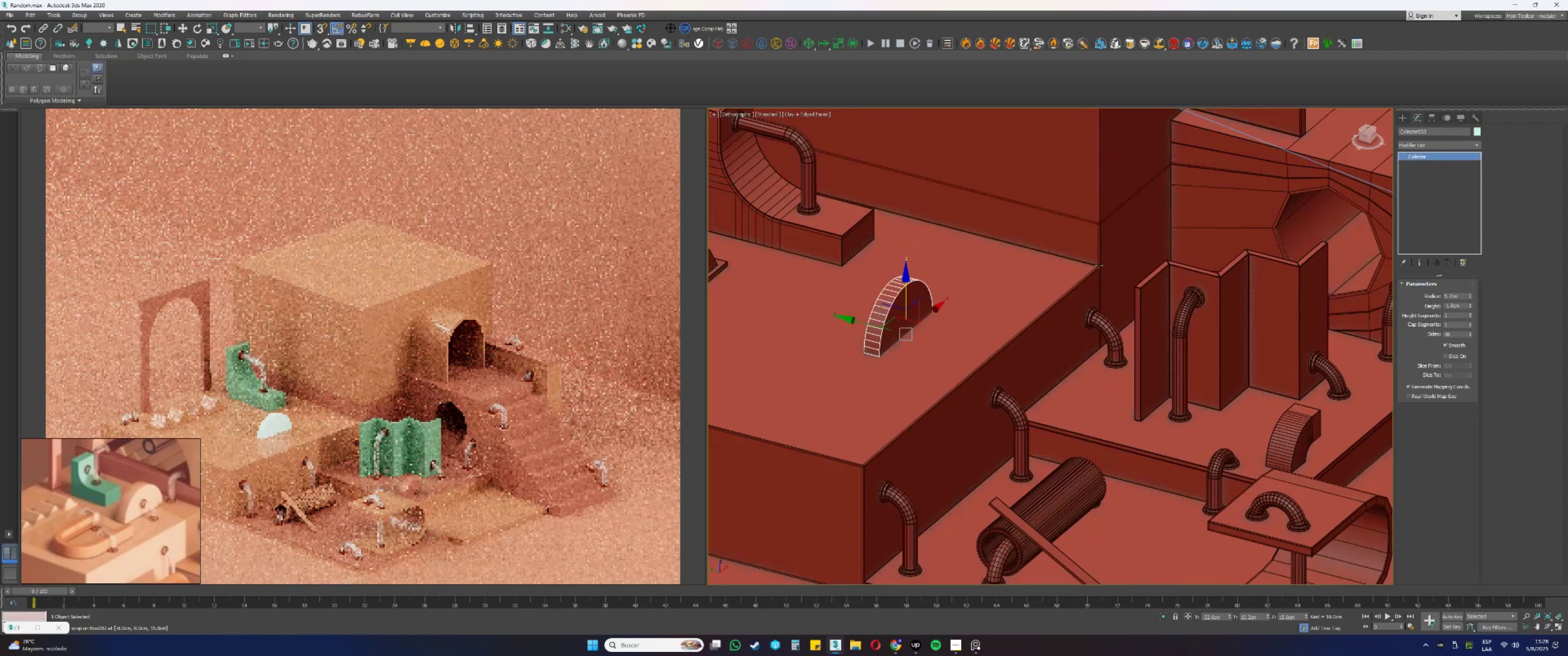 
key(Alt+AltLeft)
 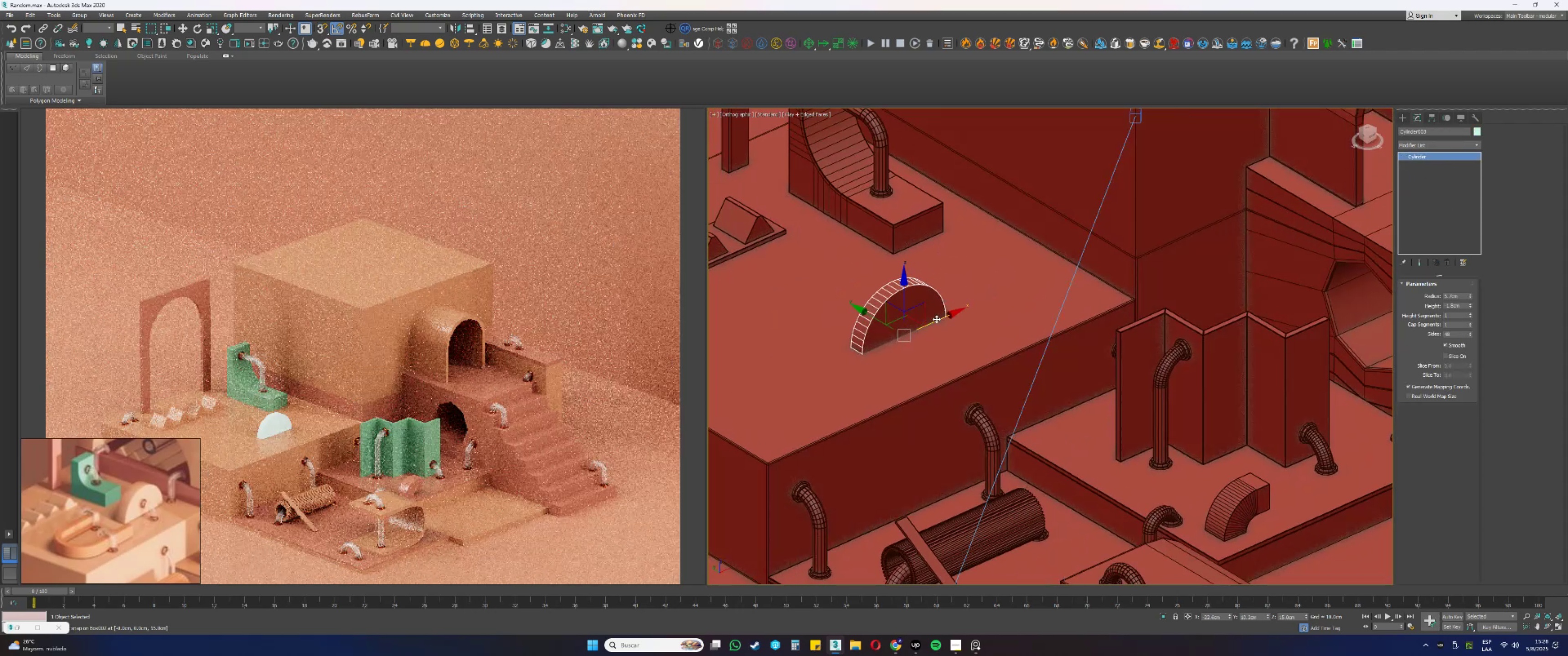 
left_click_drag(start_coordinate=[934, 322], to_coordinate=[920, 242])
 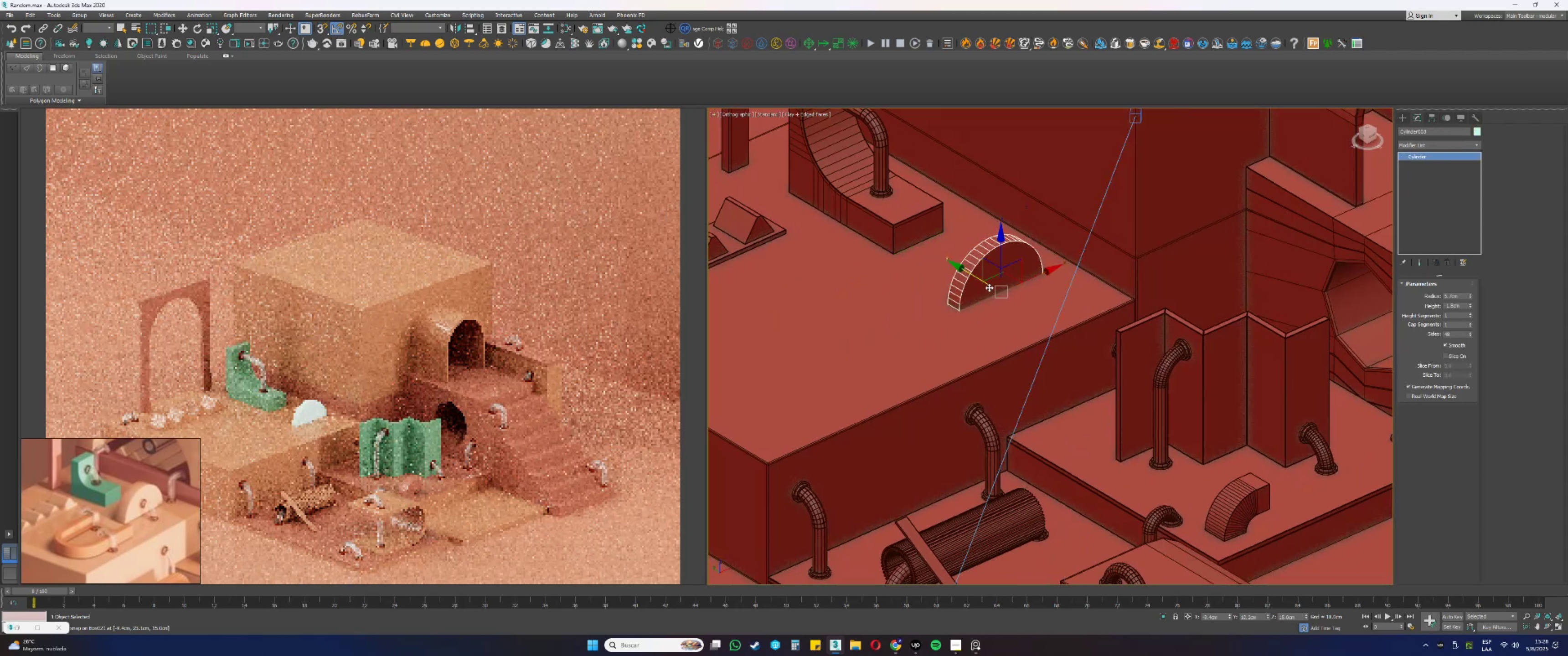 
type(ss)
 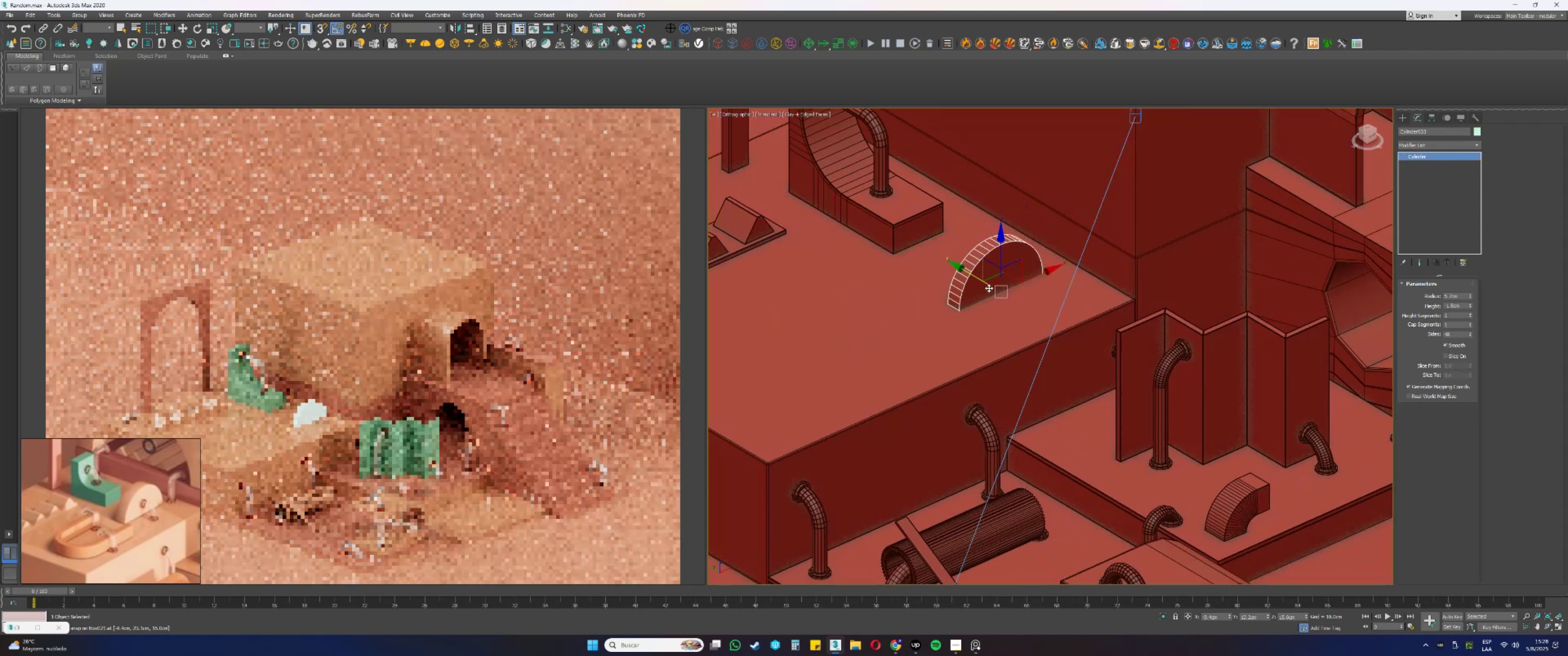 
key(Alt+AltLeft)
 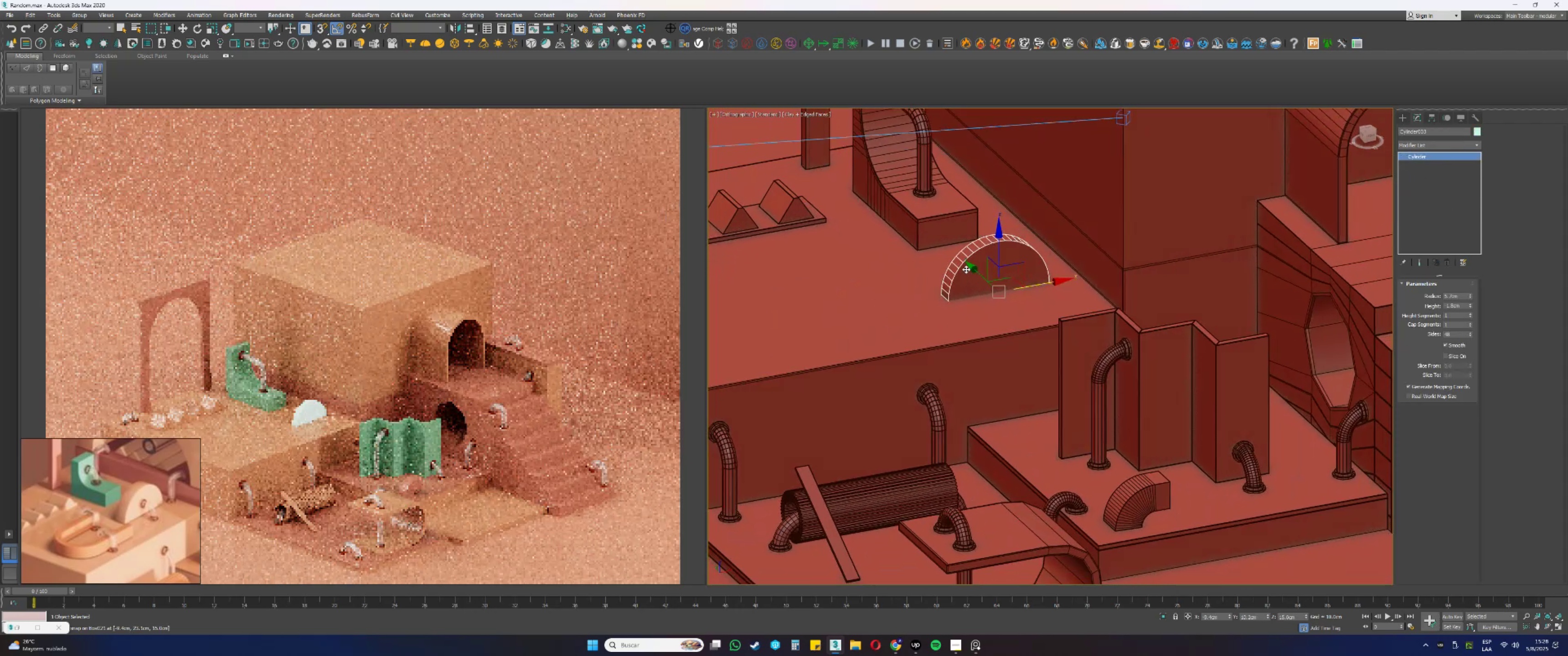 
left_click_drag(start_coordinate=[975, 267], to_coordinate=[995, 288])
 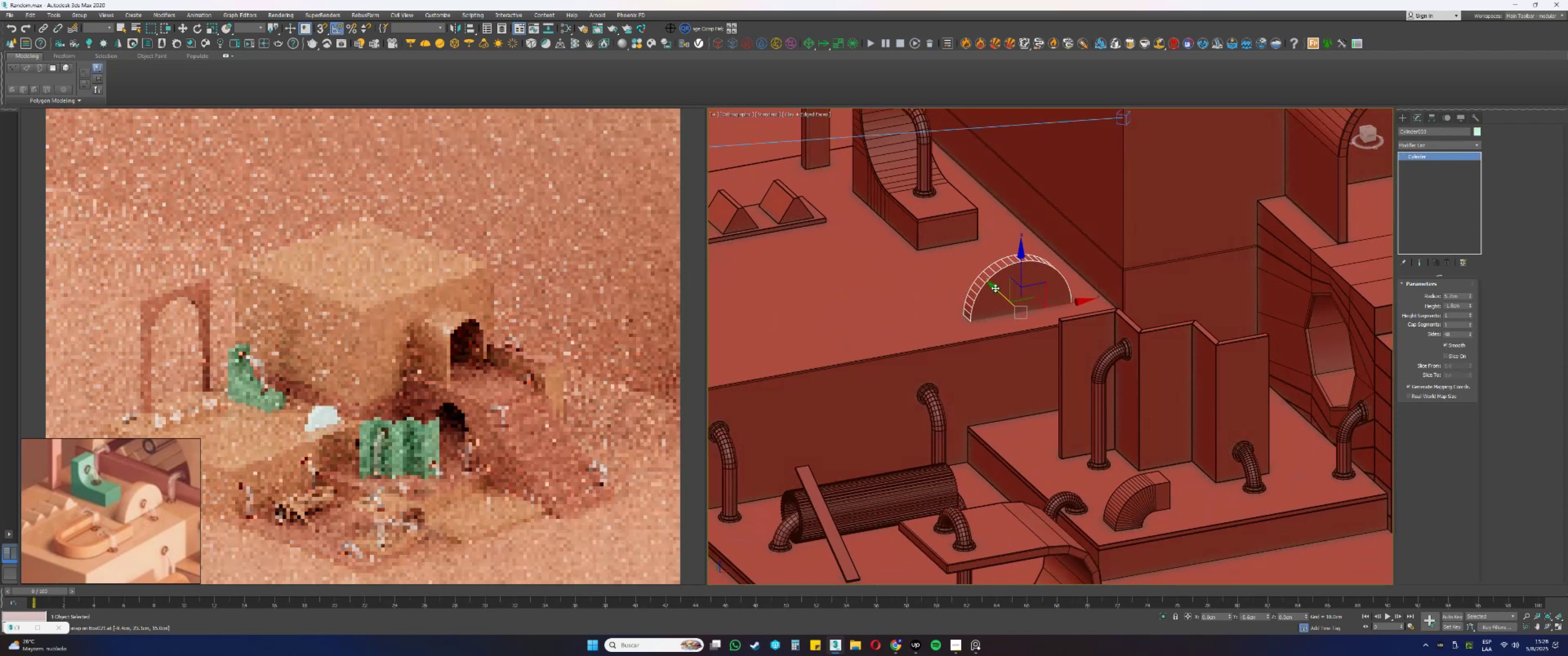 
hold_key(key=AltLeft, duration=0.93)
 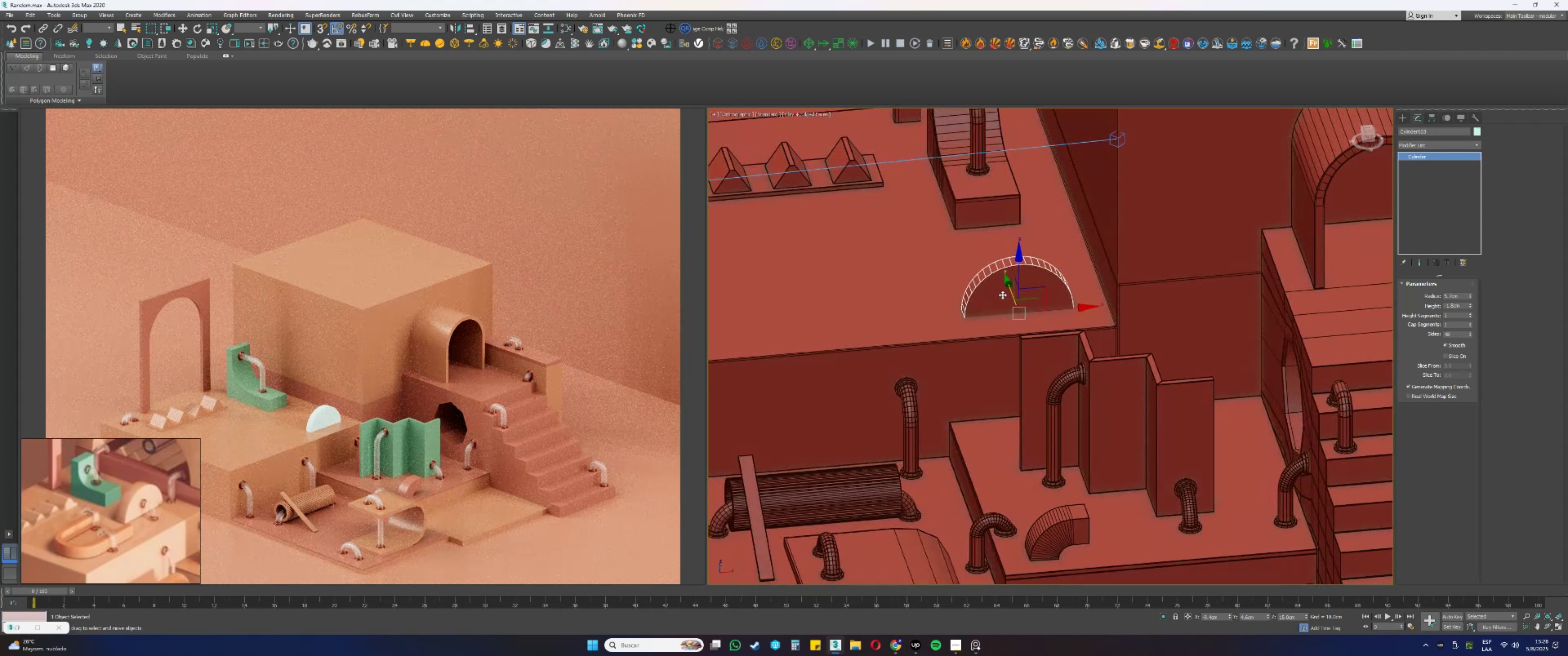 
wait(14.45)
 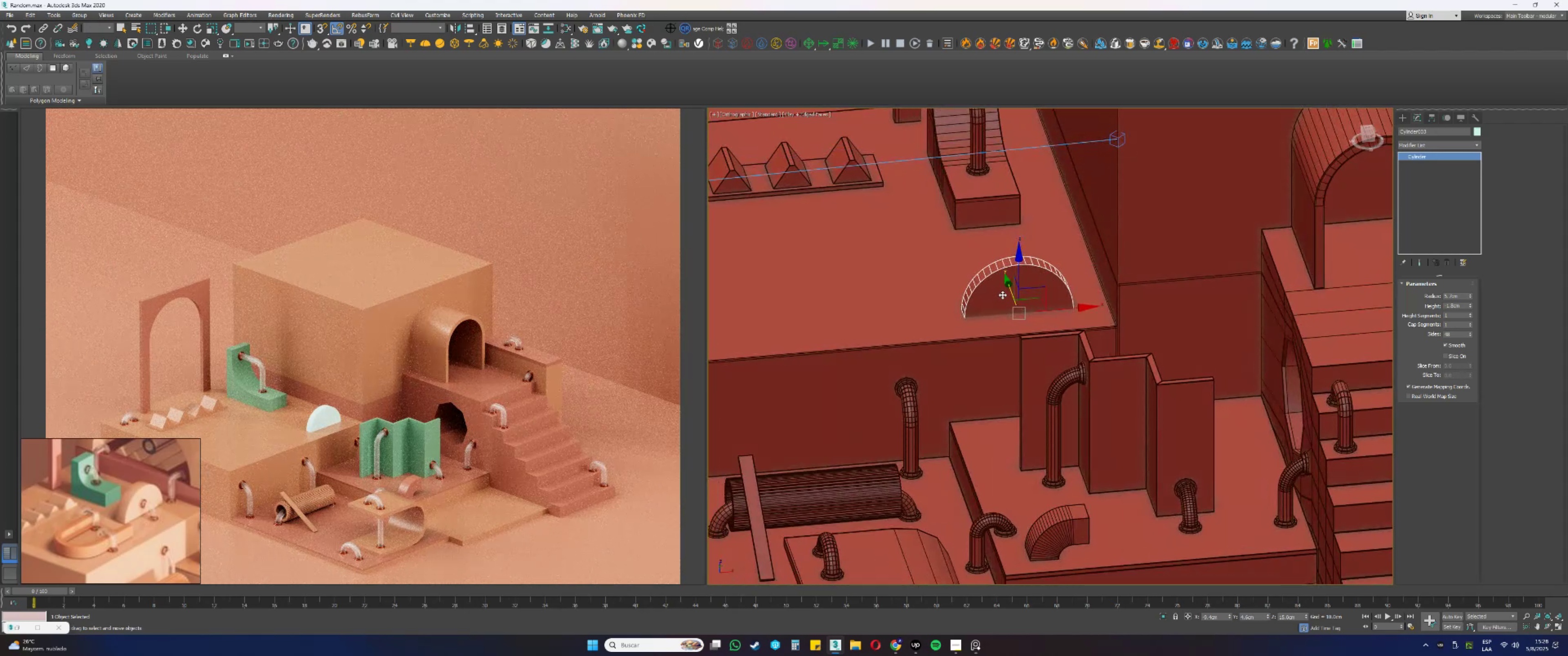 
key(Alt+AltLeft)
 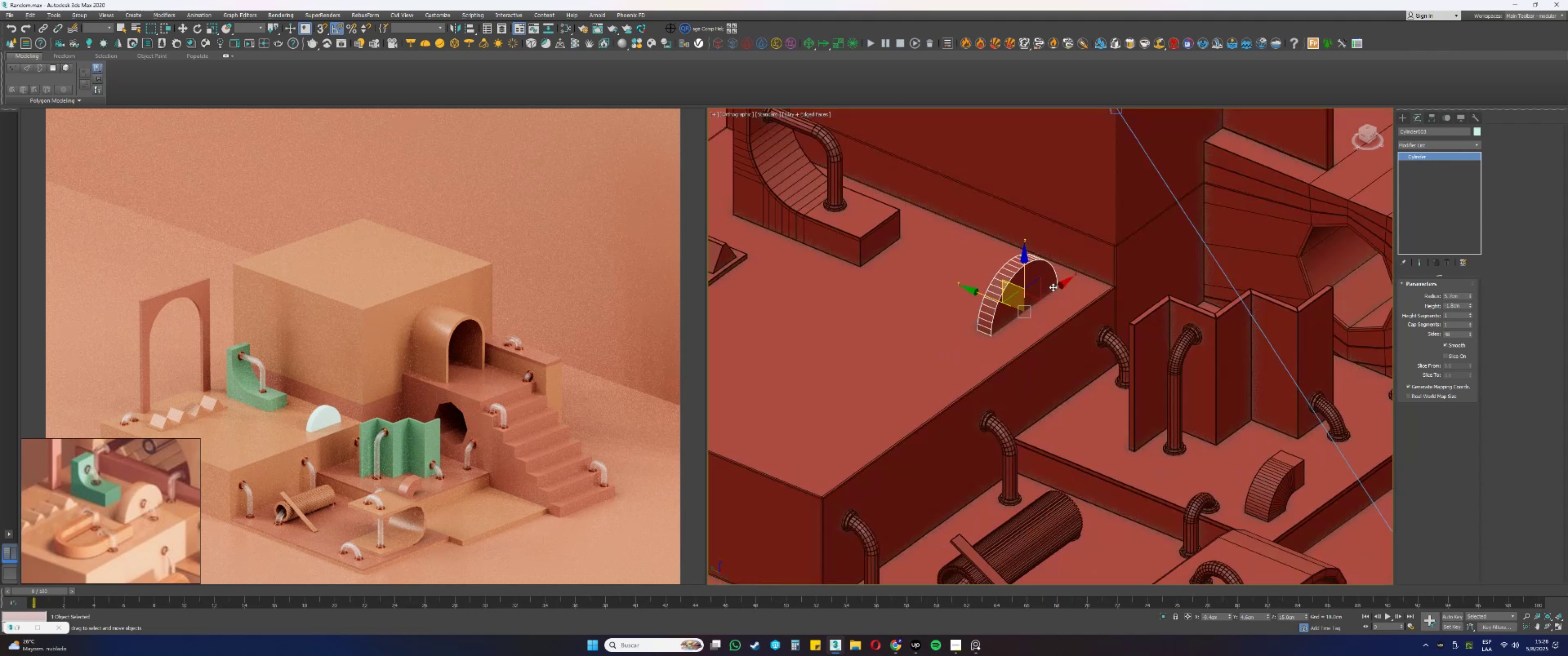 
scroll: coordinate [1027, 285], scroll_direction: up, amount: 2.0
 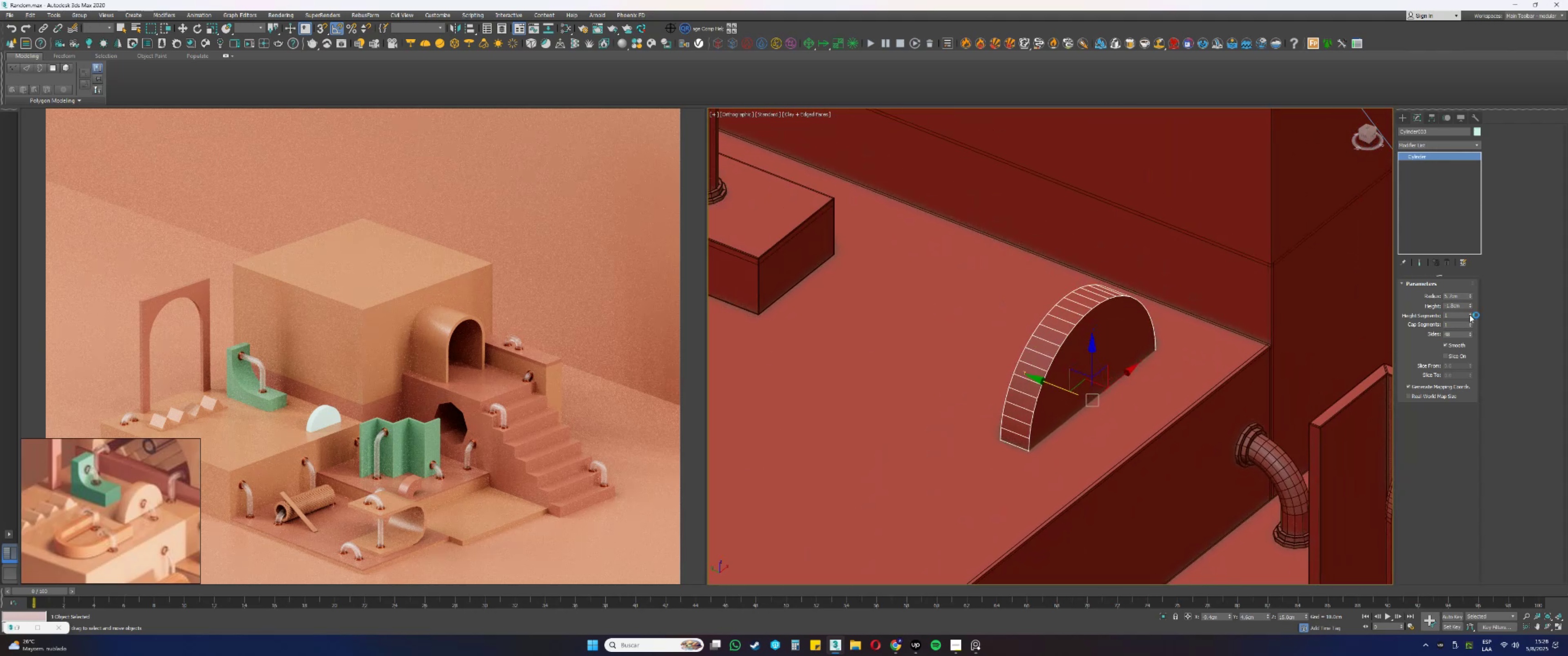 
right_click([1470, 304])
 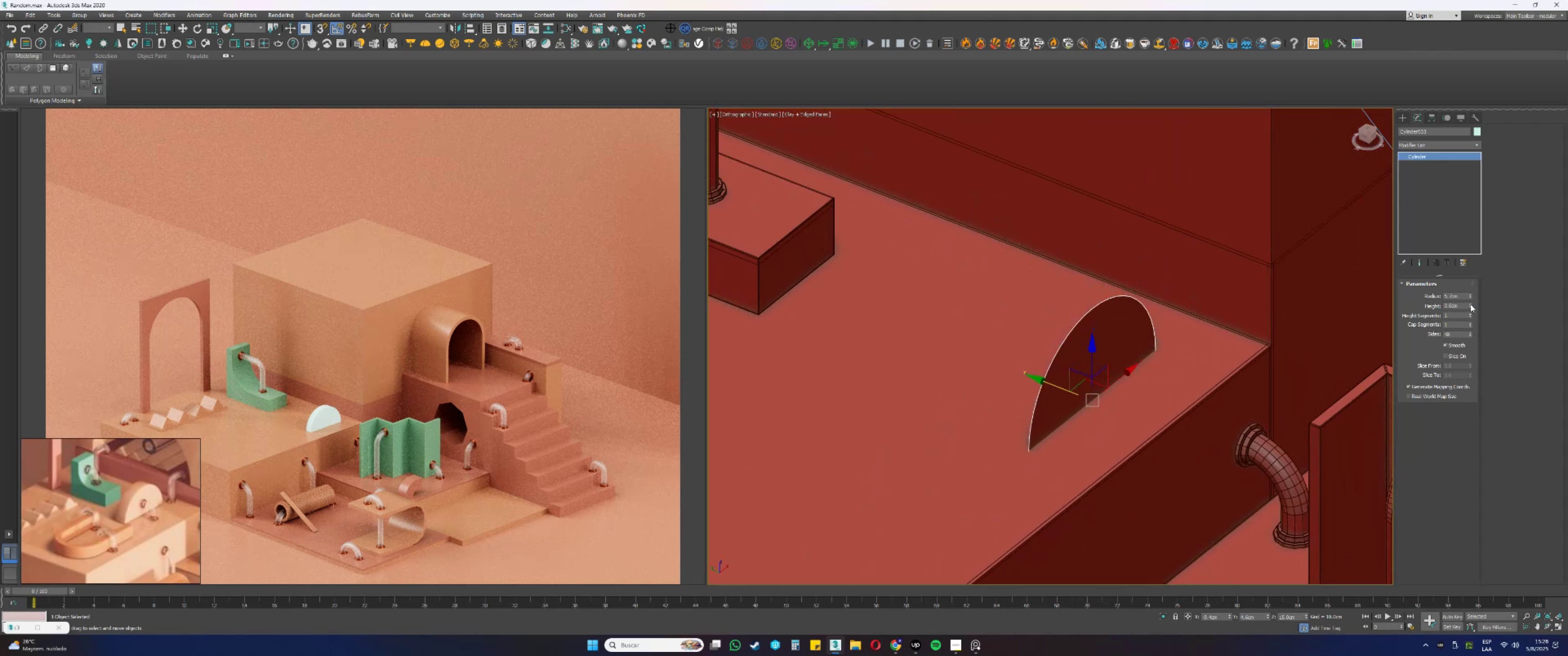 
left_click_drag(start_coordinate=[1471, 304], to_coordinate=[1483, 207])
 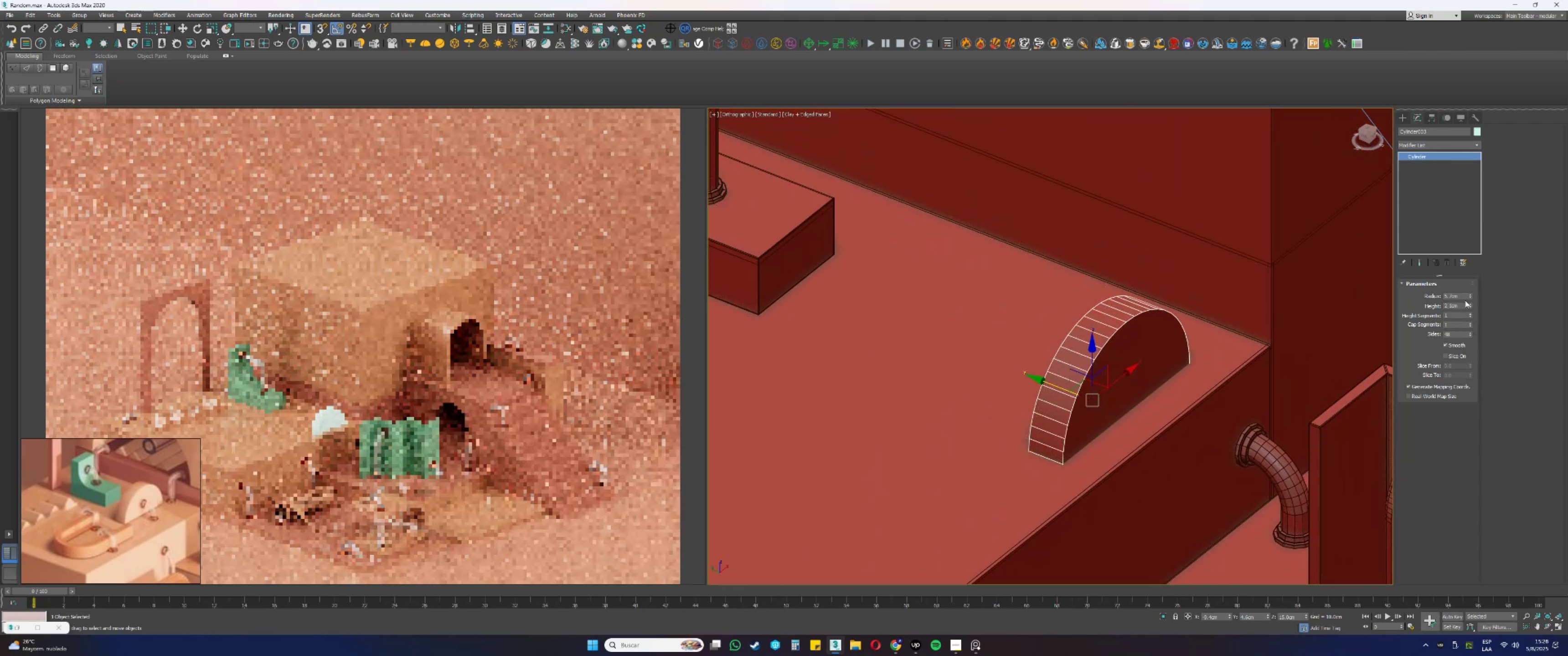 
left_click_drag(start_coordinate=[1463, 306], to_coordinate=[1397, 300])
 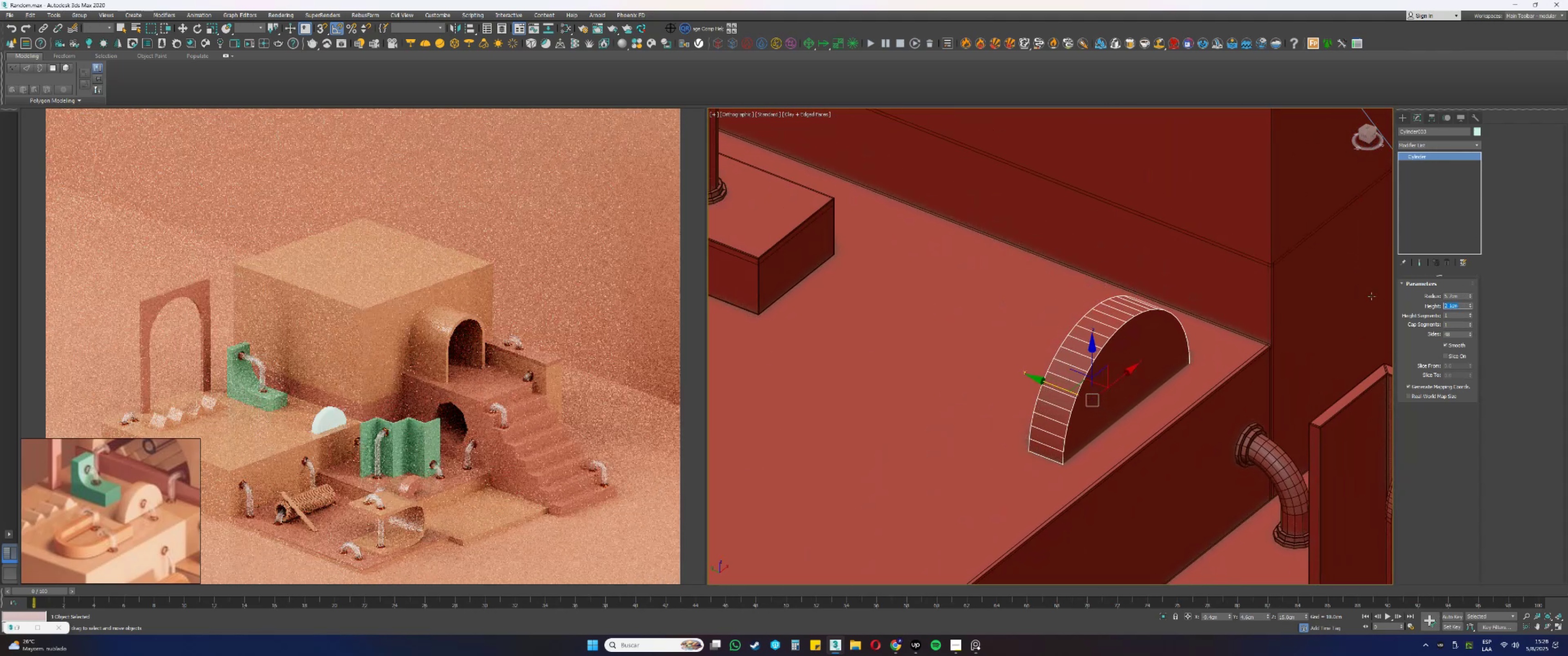 
key(Numpad2)
 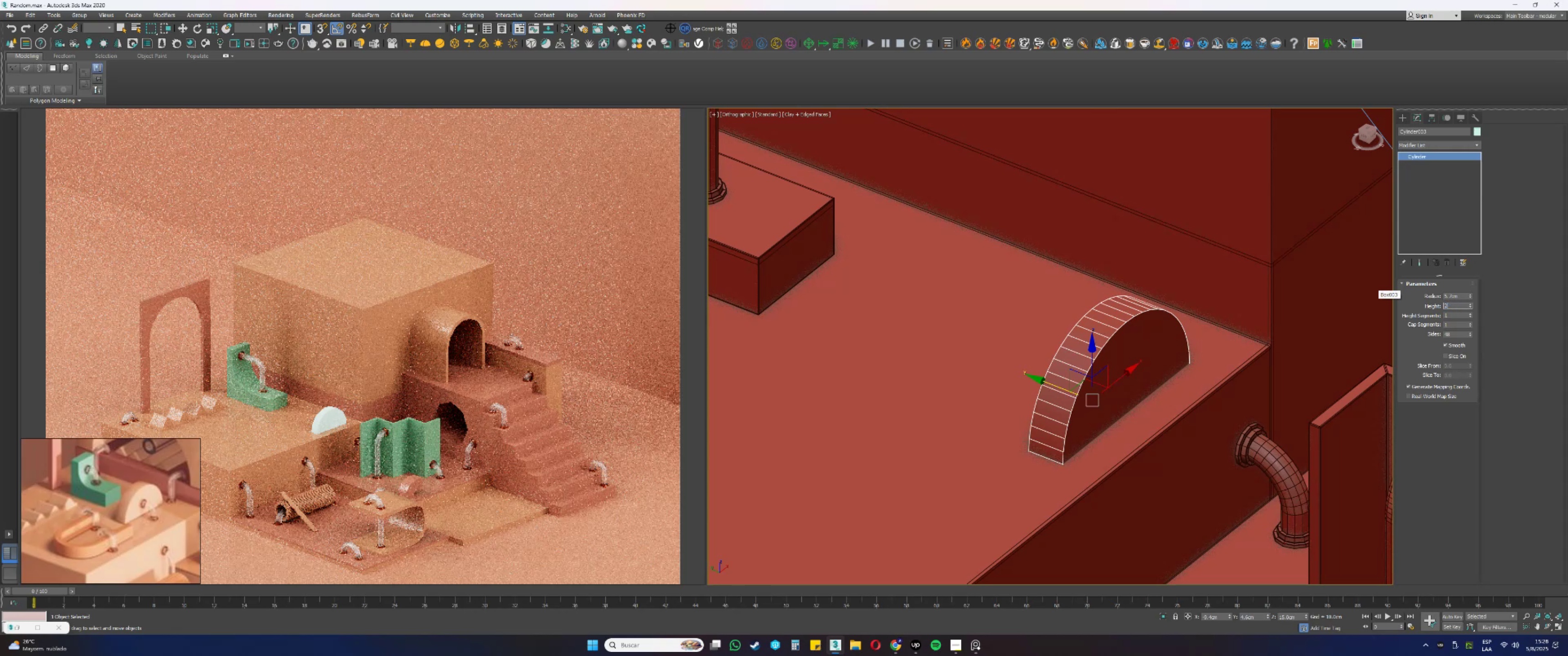 
key(NumpadDecimal)
 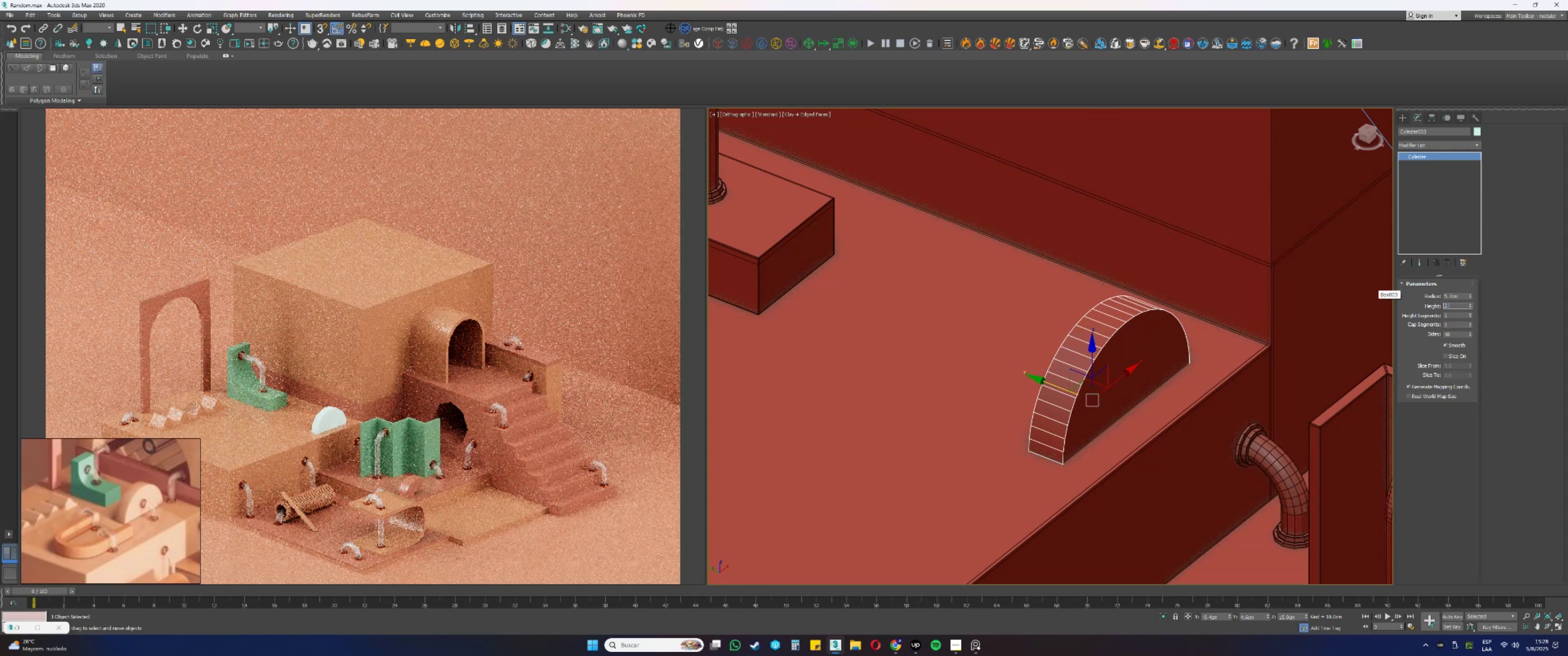 
key(Numpad2)
 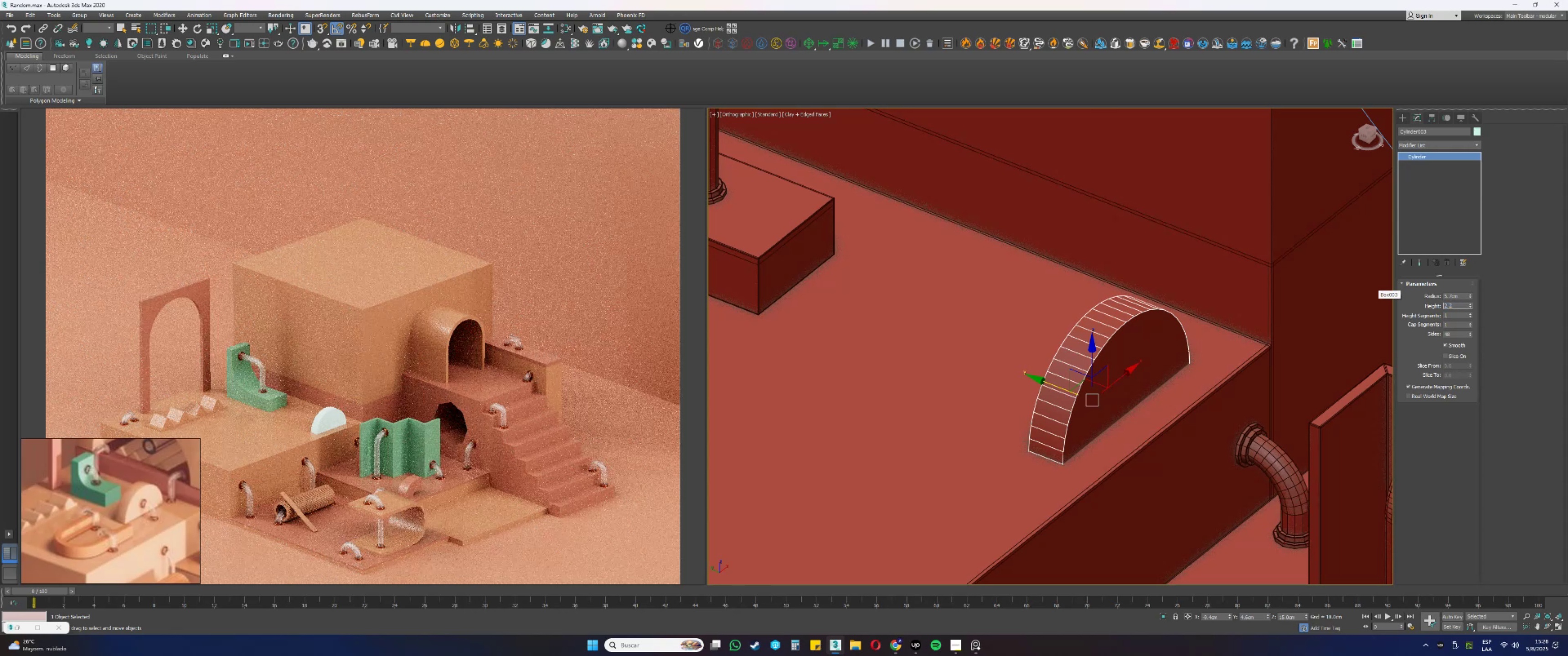 
key(NumpadEnter)
 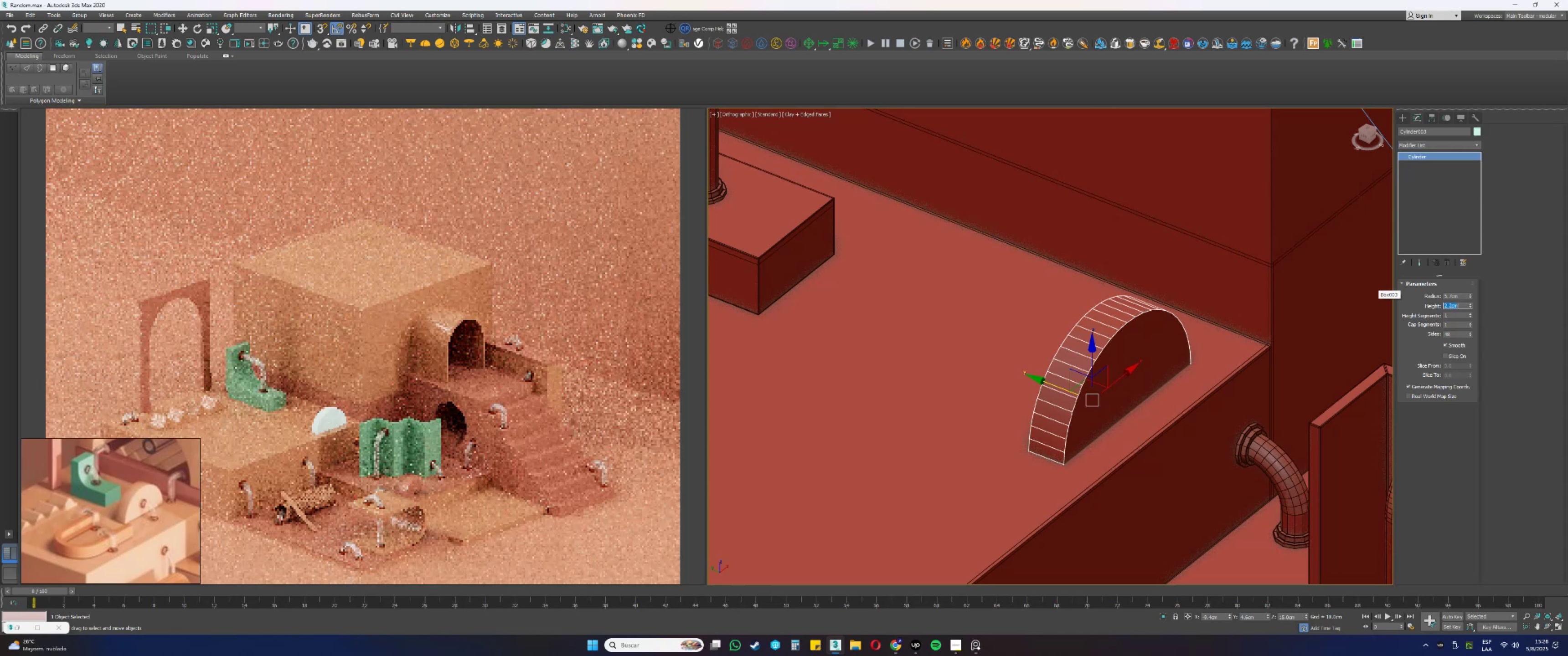 
key(Numpad2)
 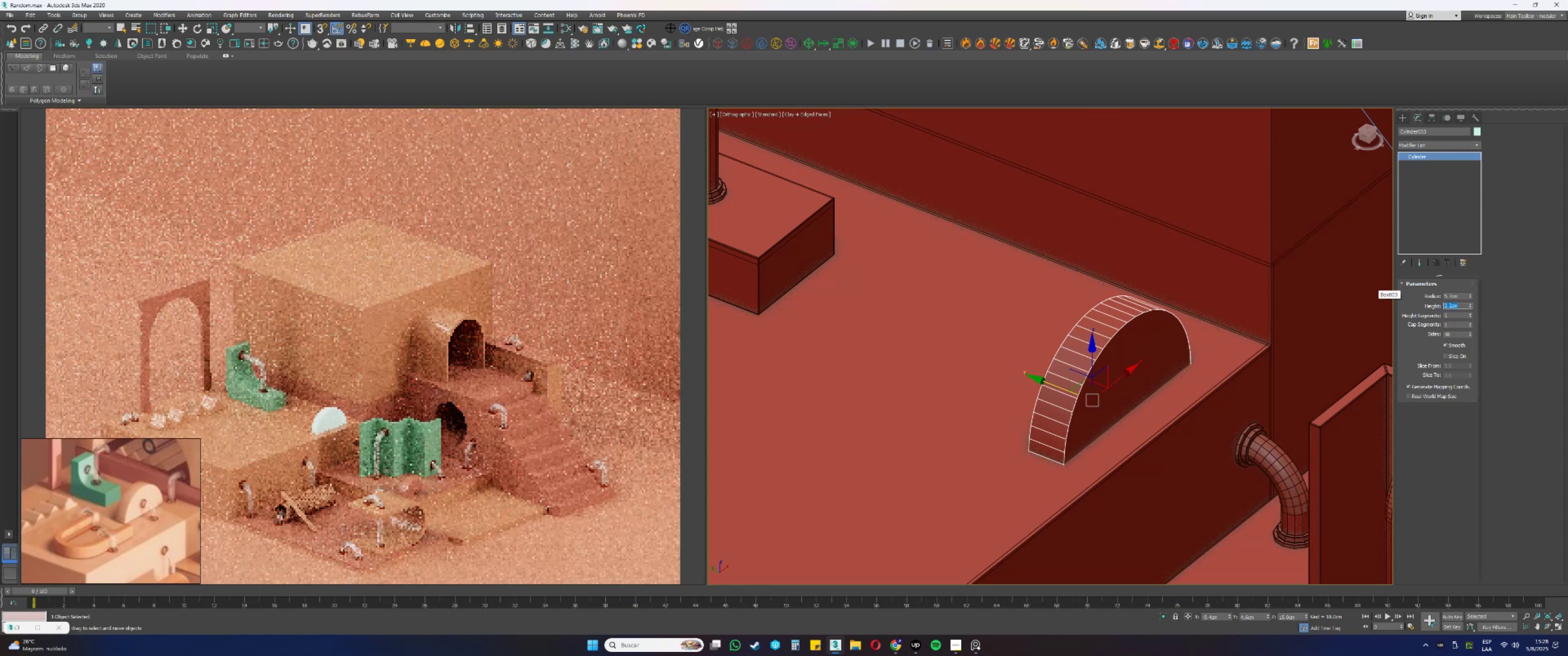 
key(NumpadDecimal)
 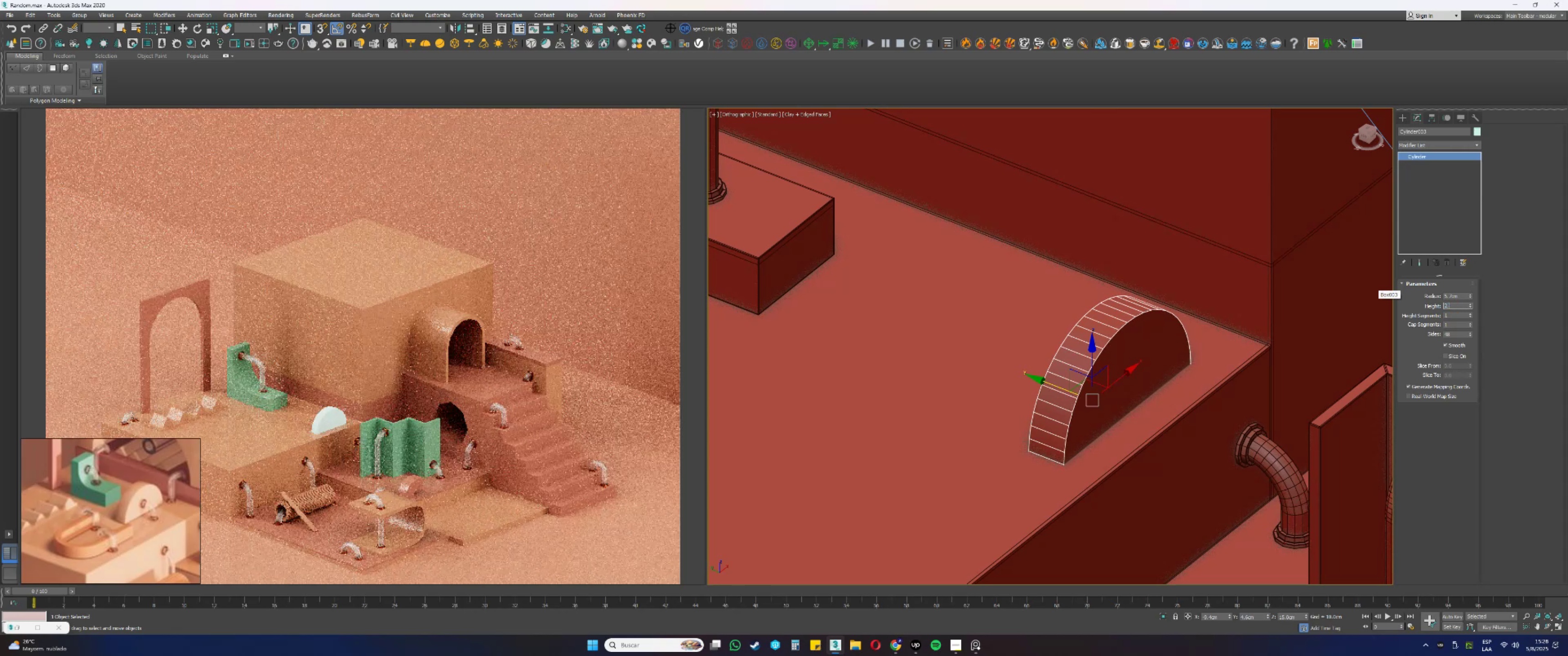 
key(Numpad5)
 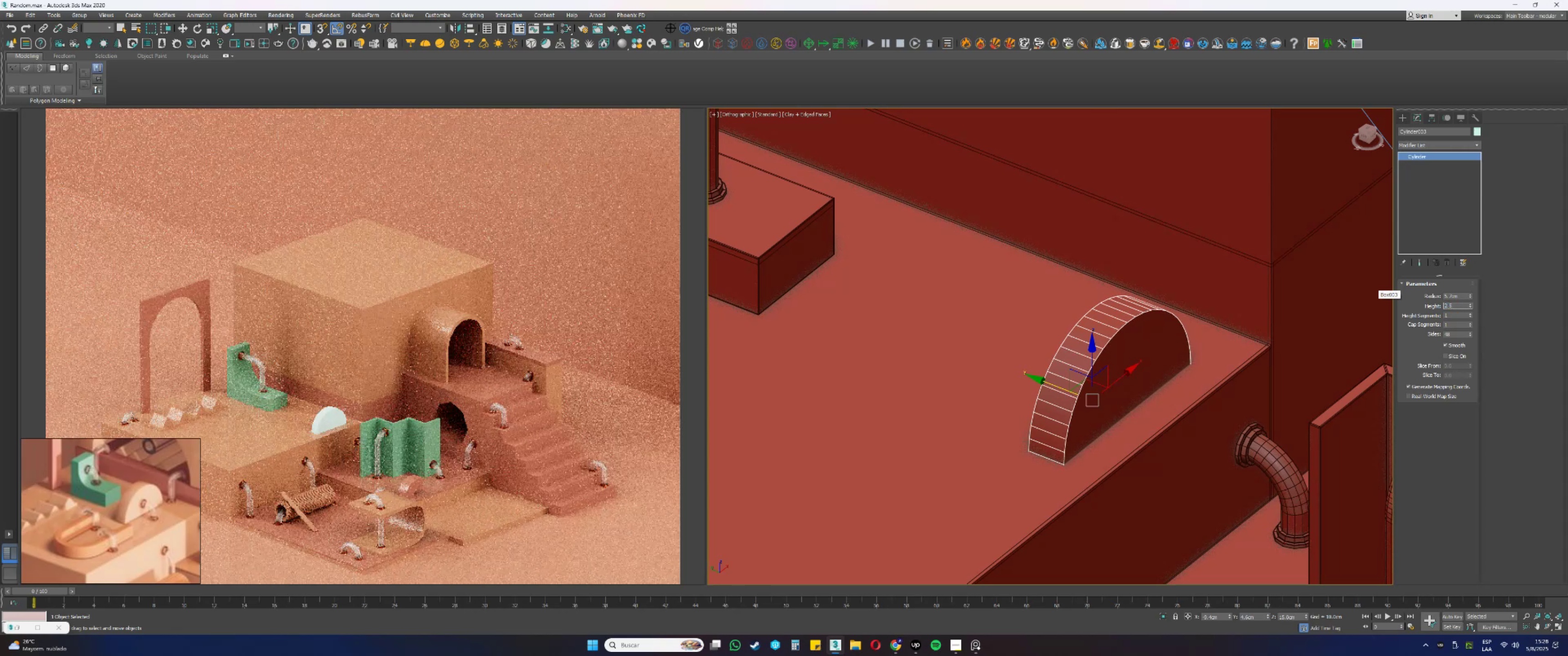 
key(NumpadEnter)
 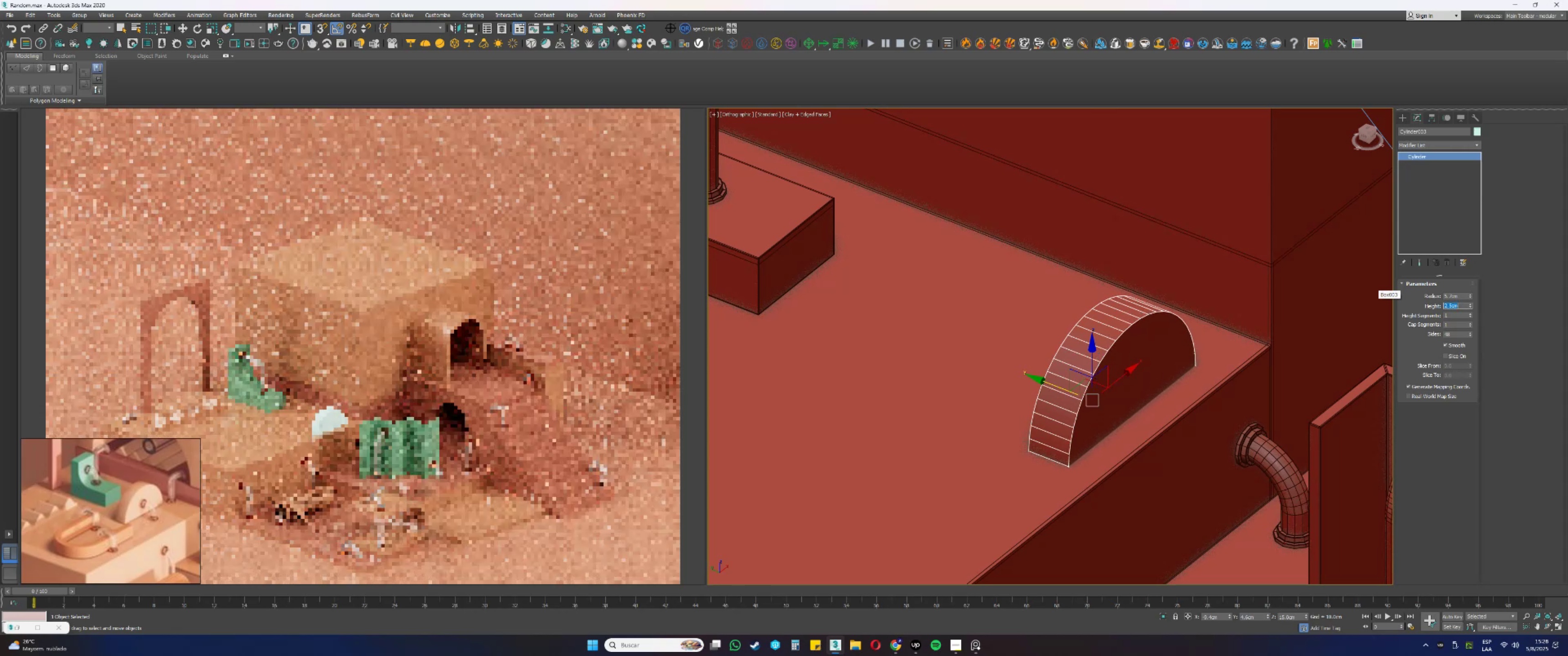 
key(Numpad3)
 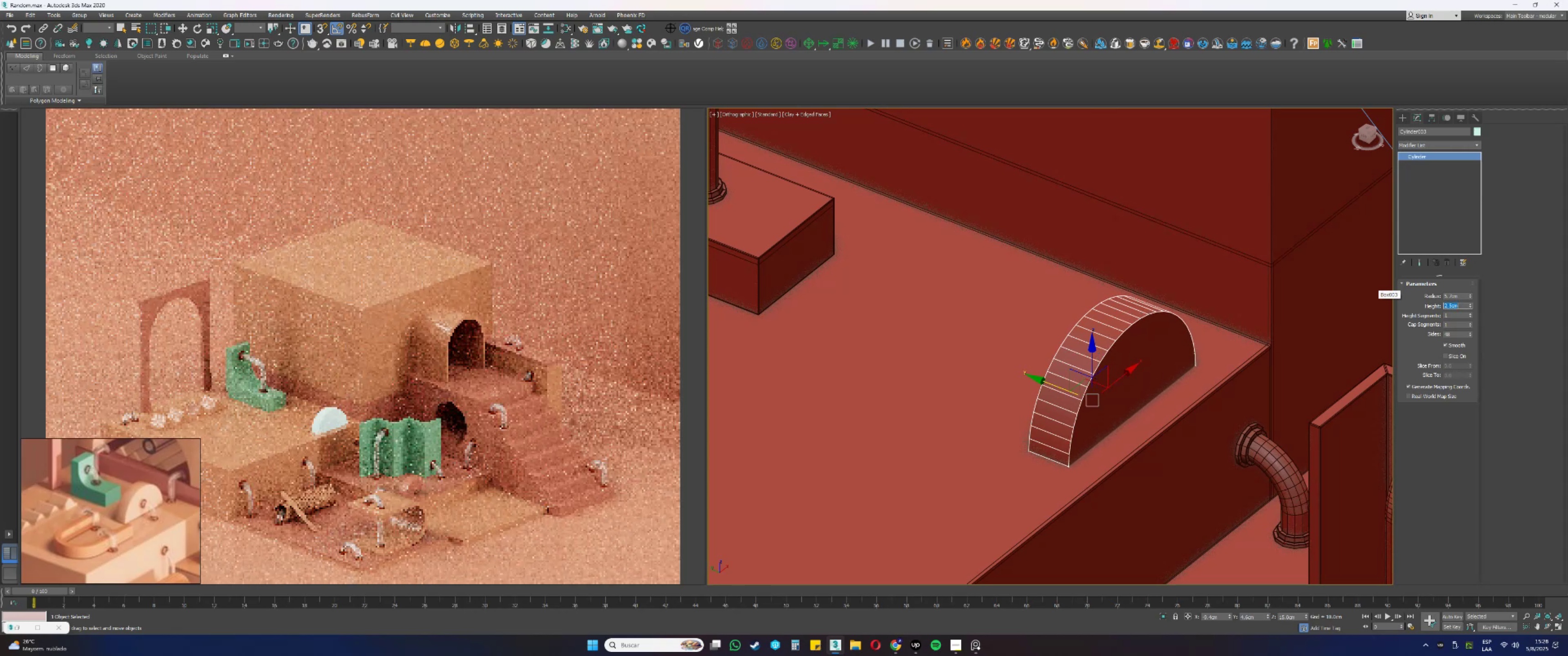 
key(NumpadEnter)
 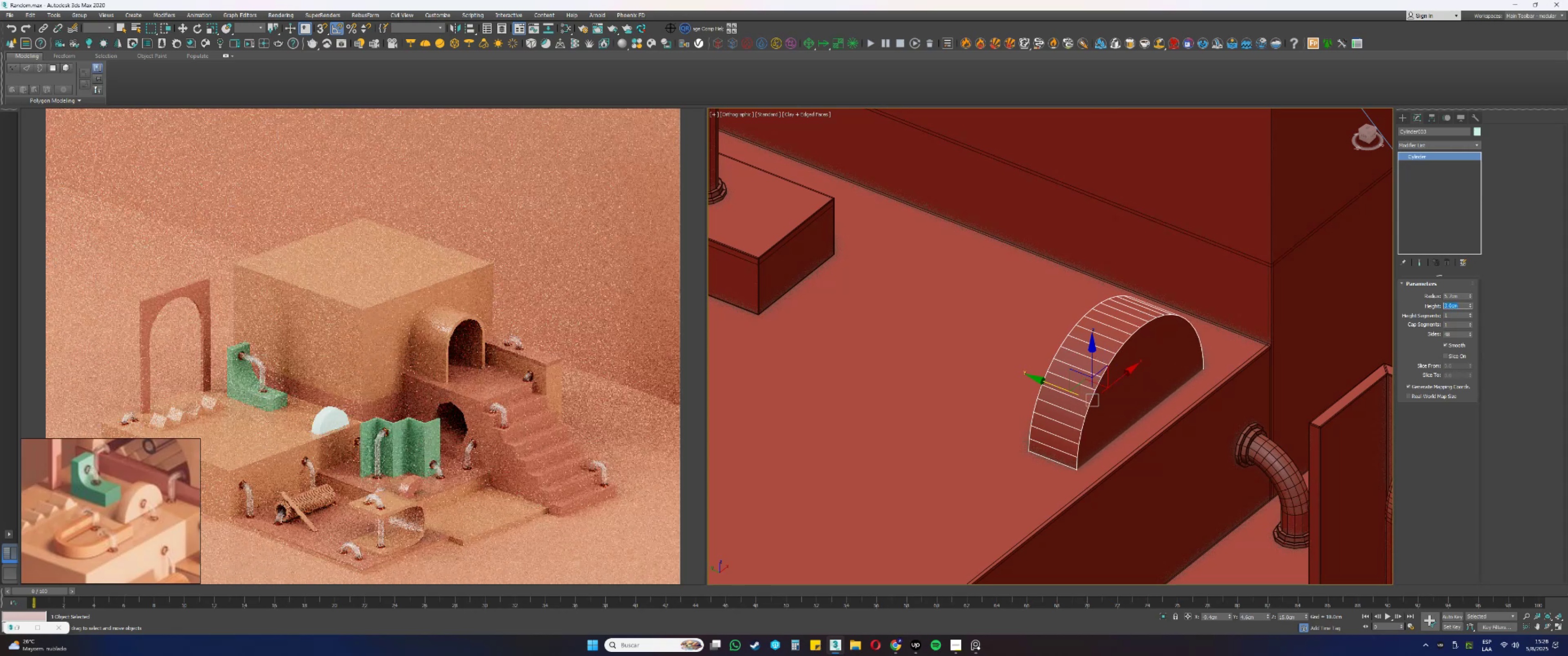 
key(Numpad4)
 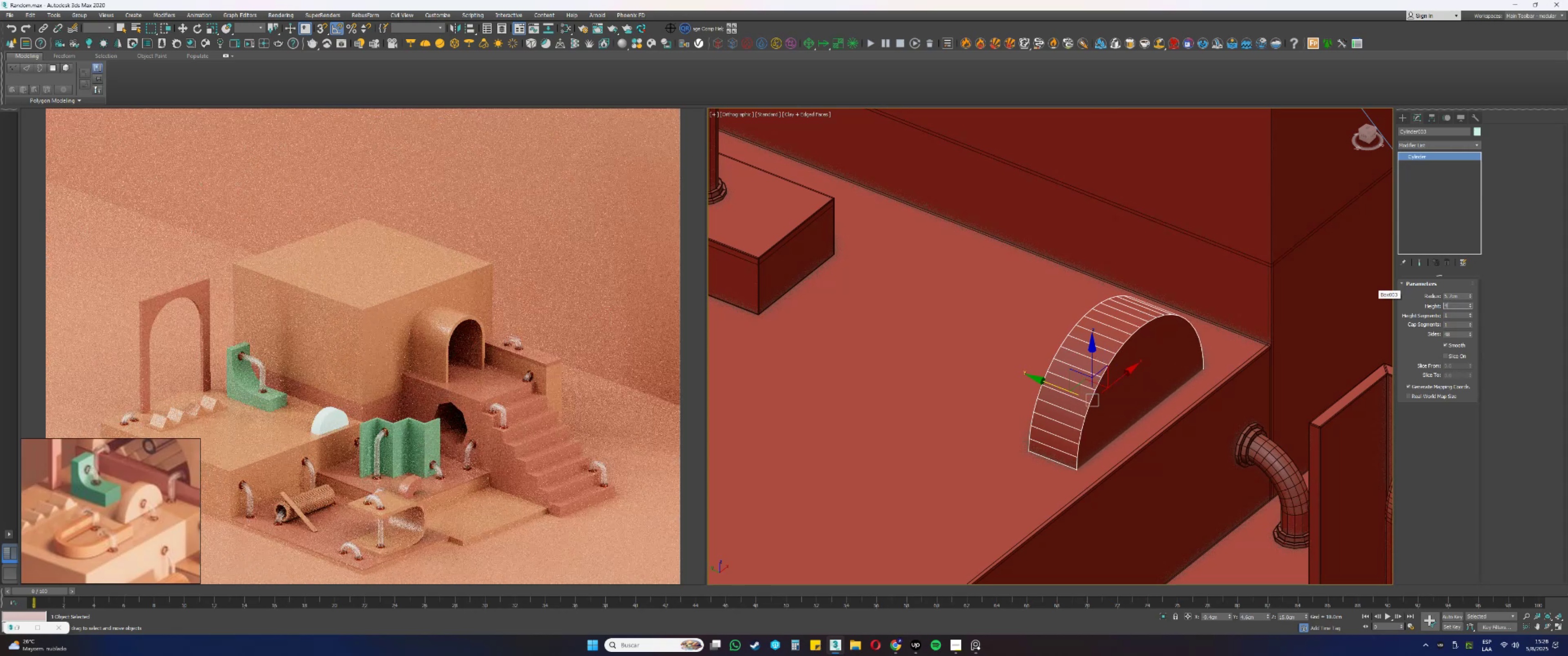 
key(NumpadEnter)
 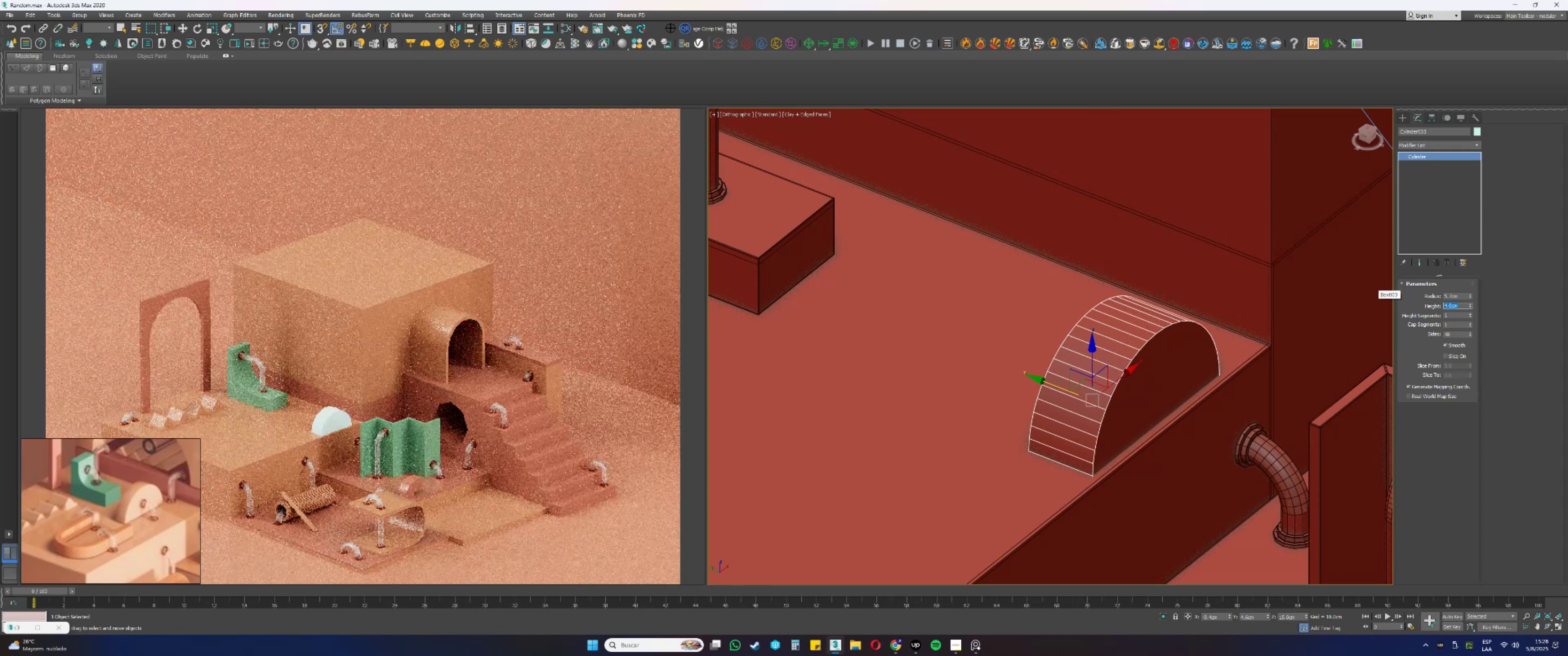 
key(Numpad3)
 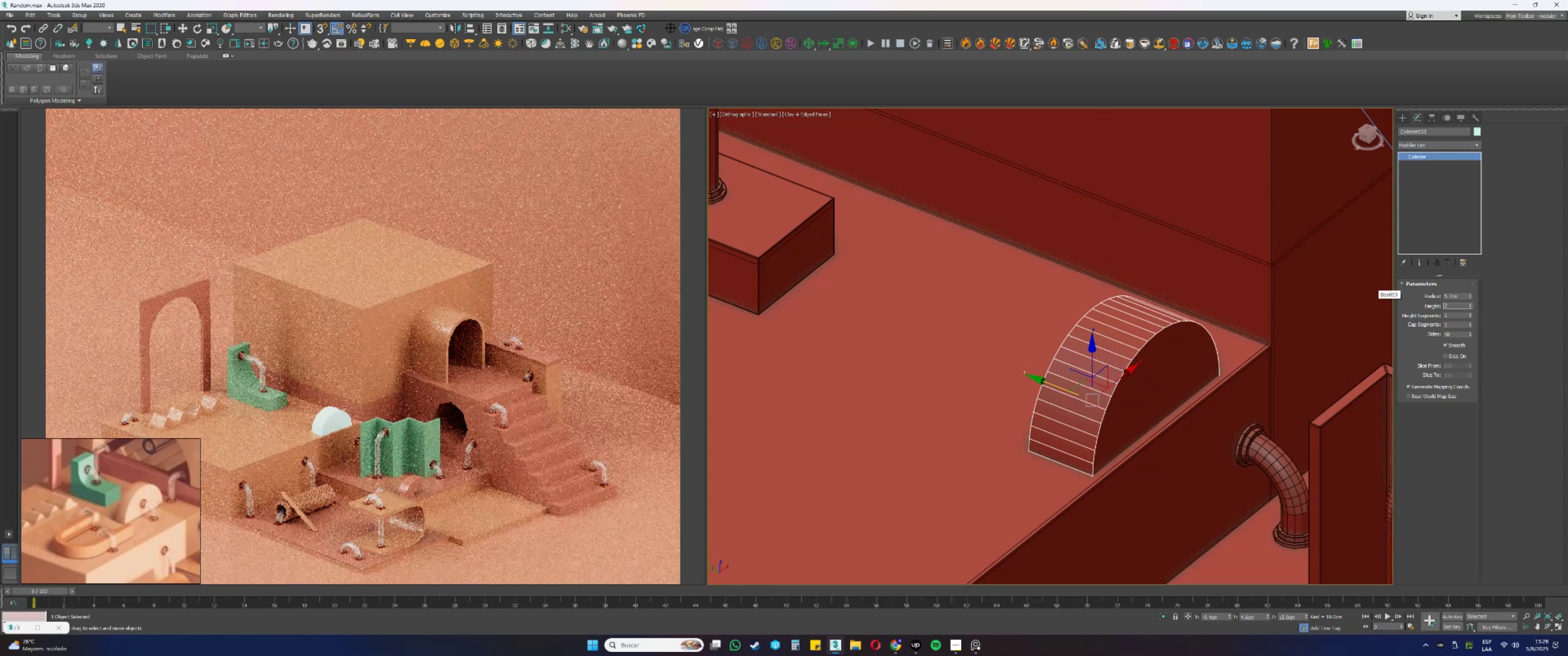 
key(NumpadEnter)
 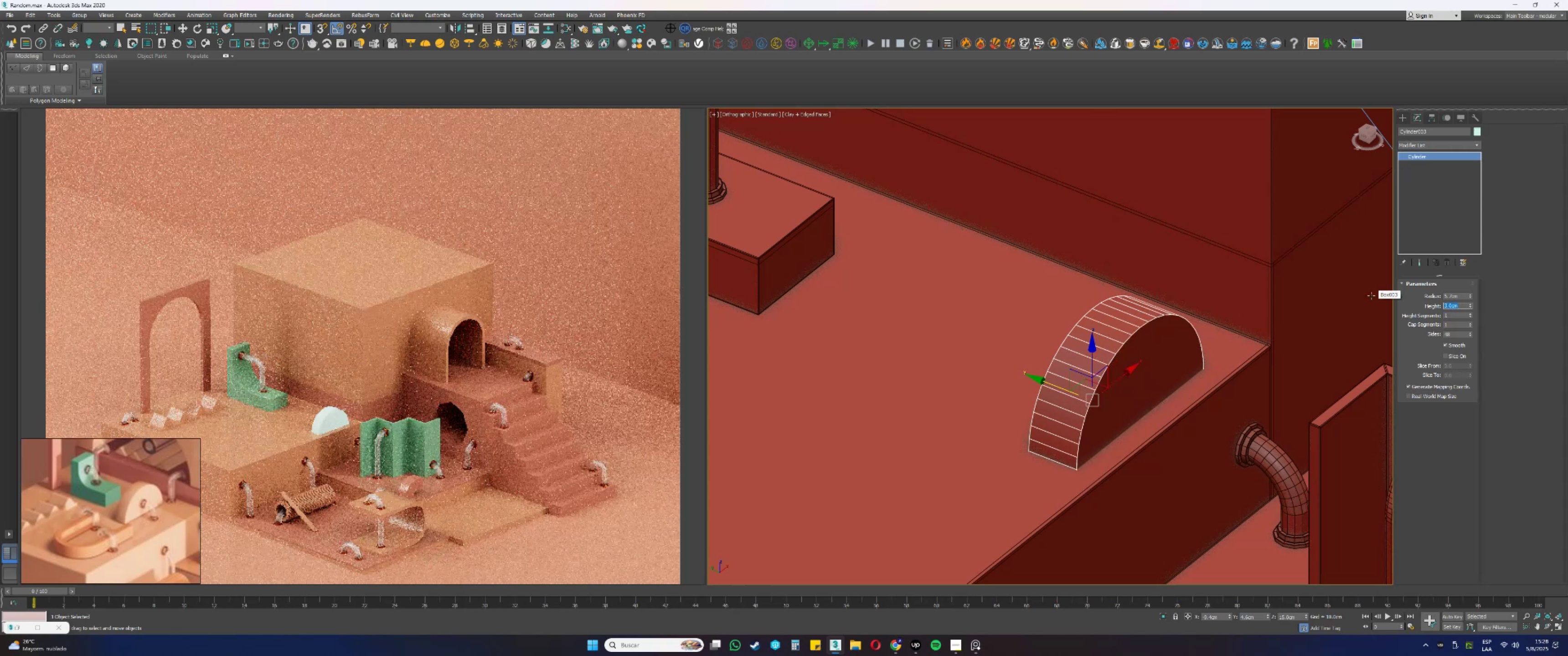 
key(Alt+AltLeft)
 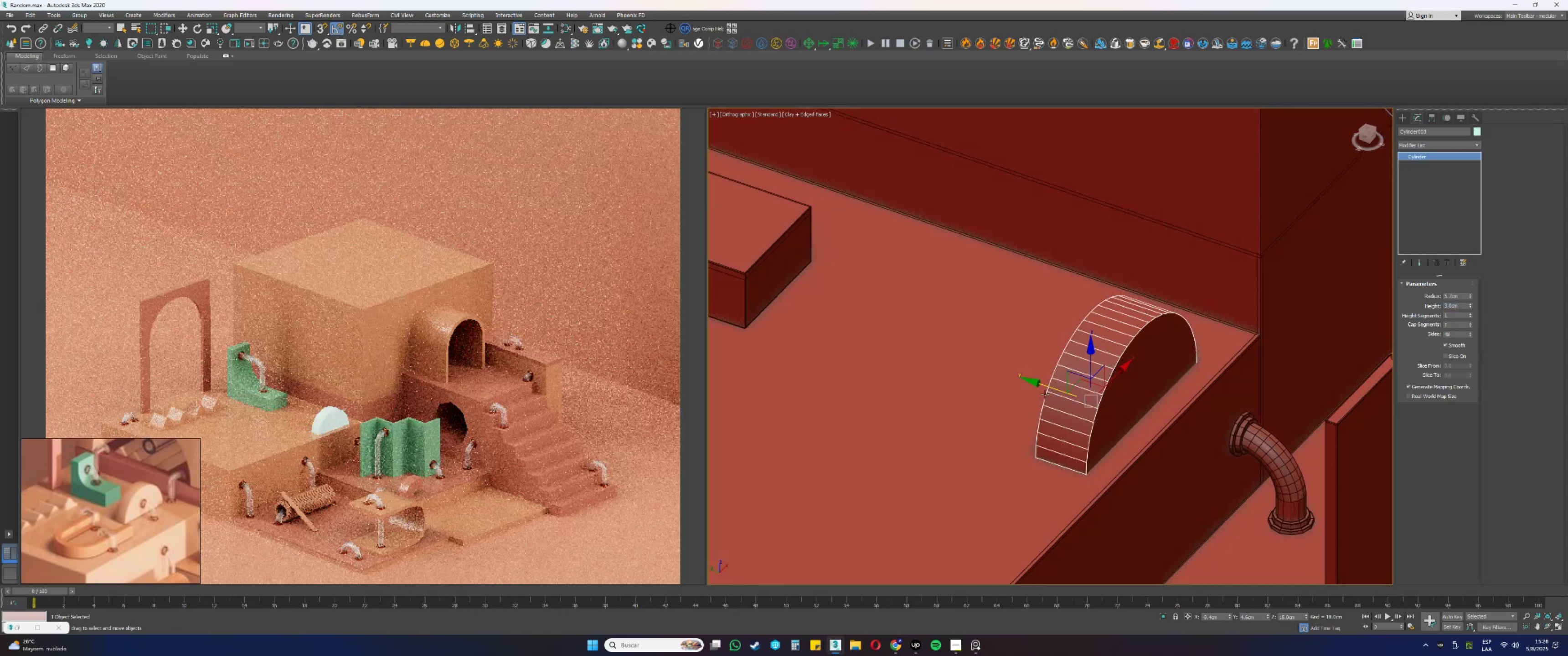 
left_click_drag(start_coordinate=[1049, 384], to_coordinate=[952, 348])
 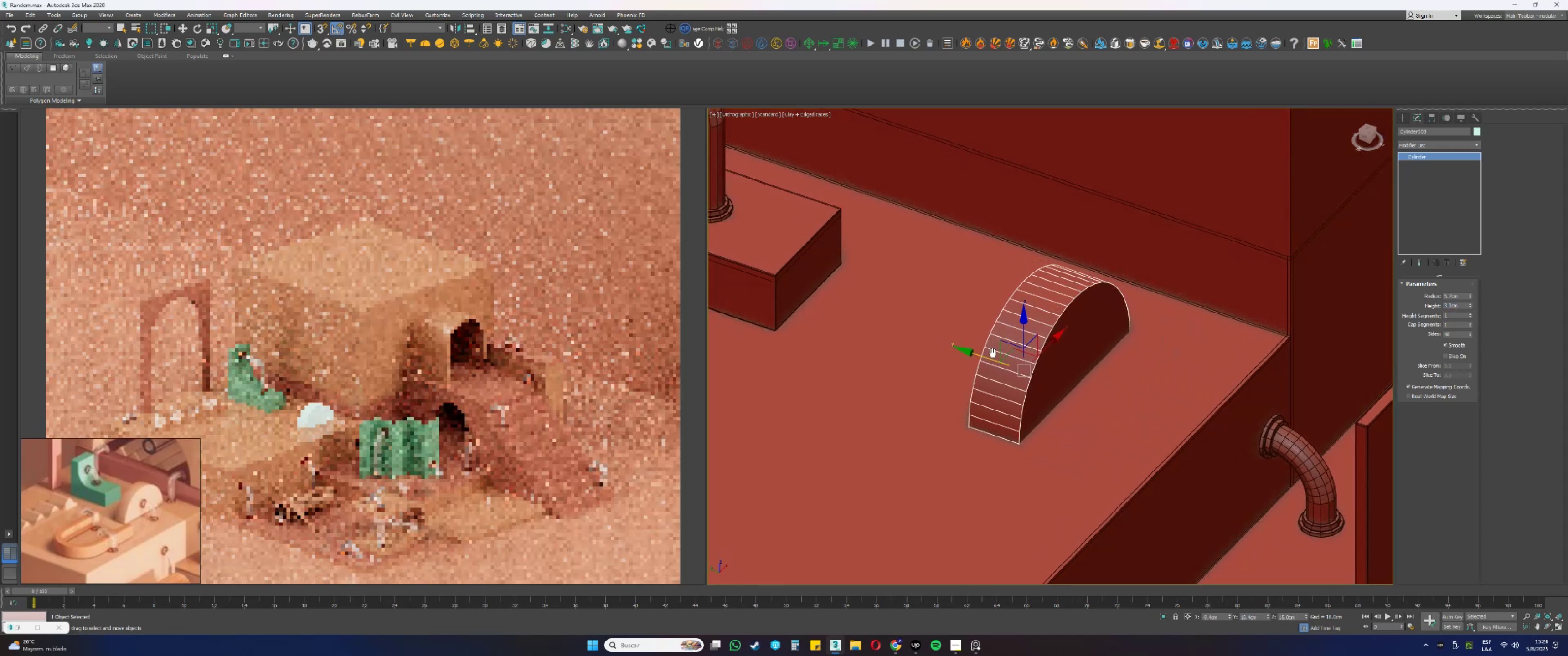 
key(Alt+AltLeft)
 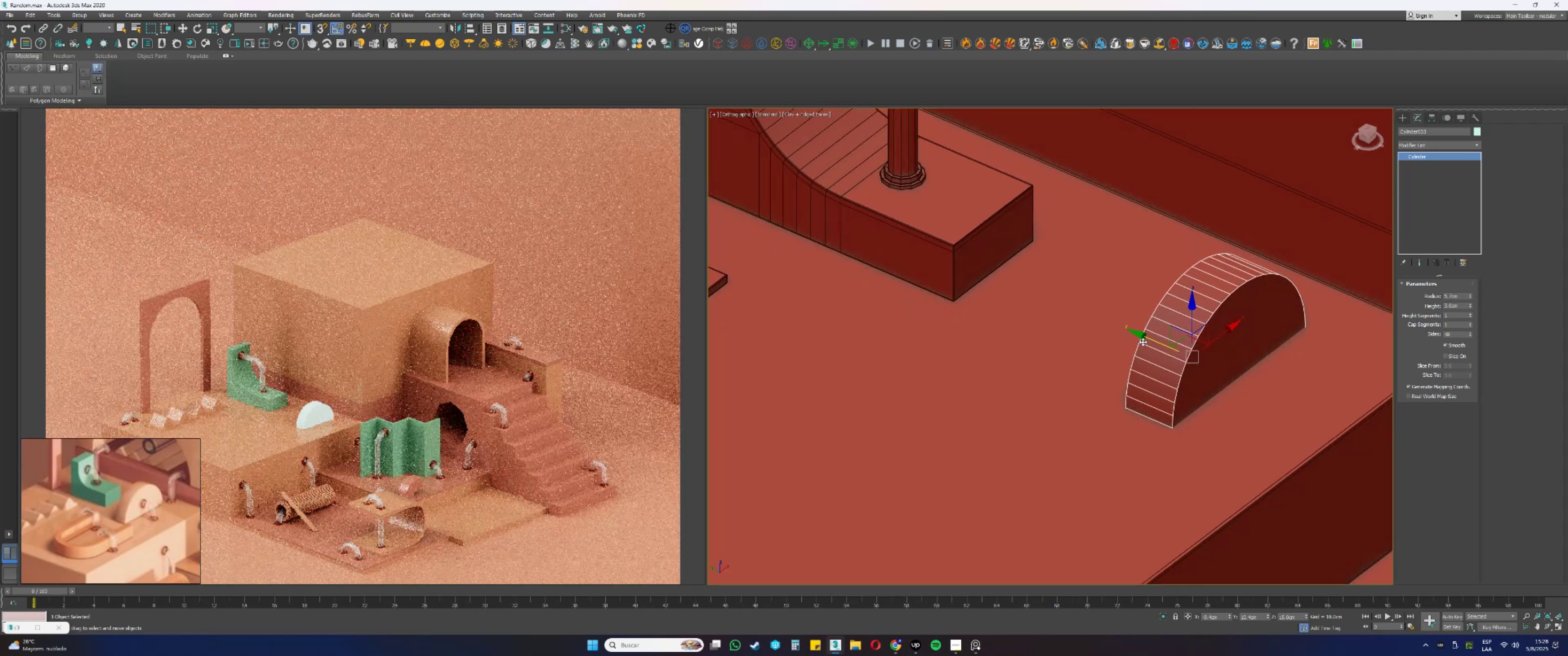 
key(Alt+AltLeft)
 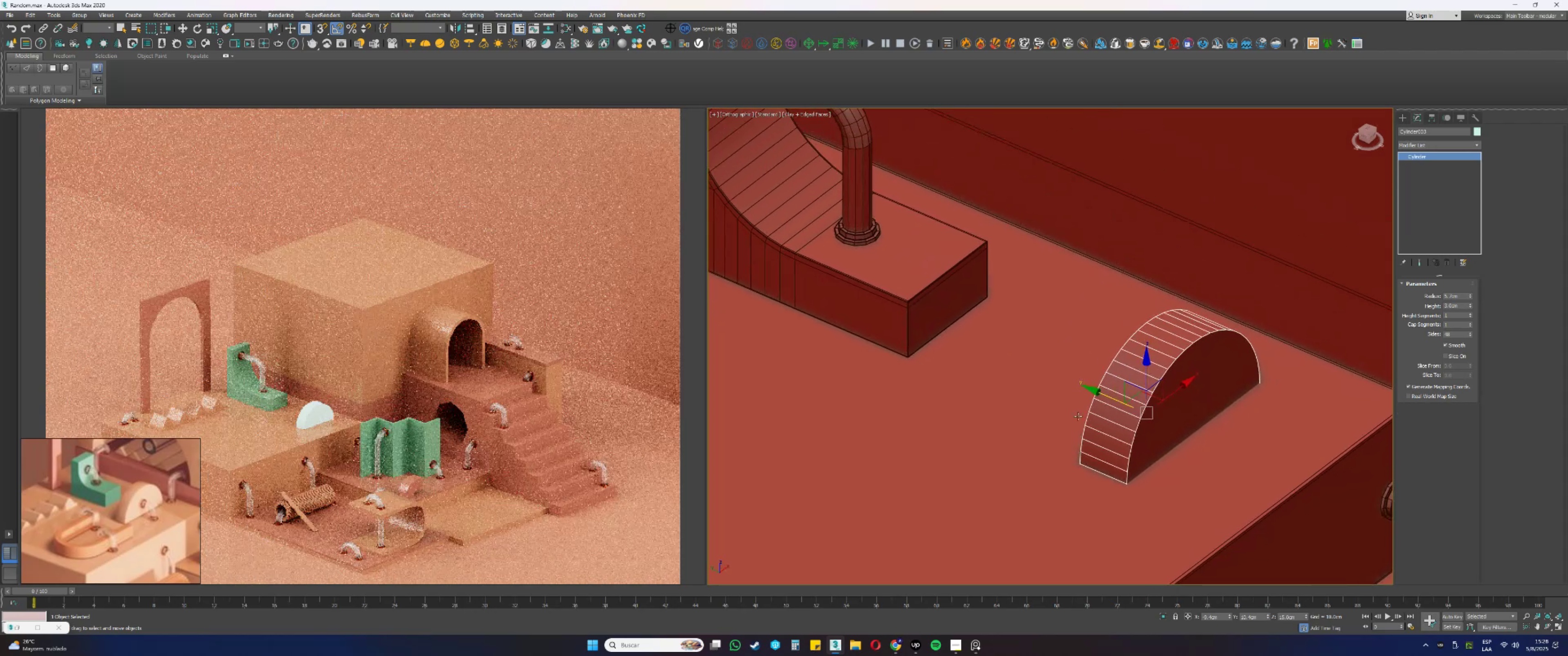 
scroll: coordinate [1104, 404], scroll_direction: up, amount: 1.0
 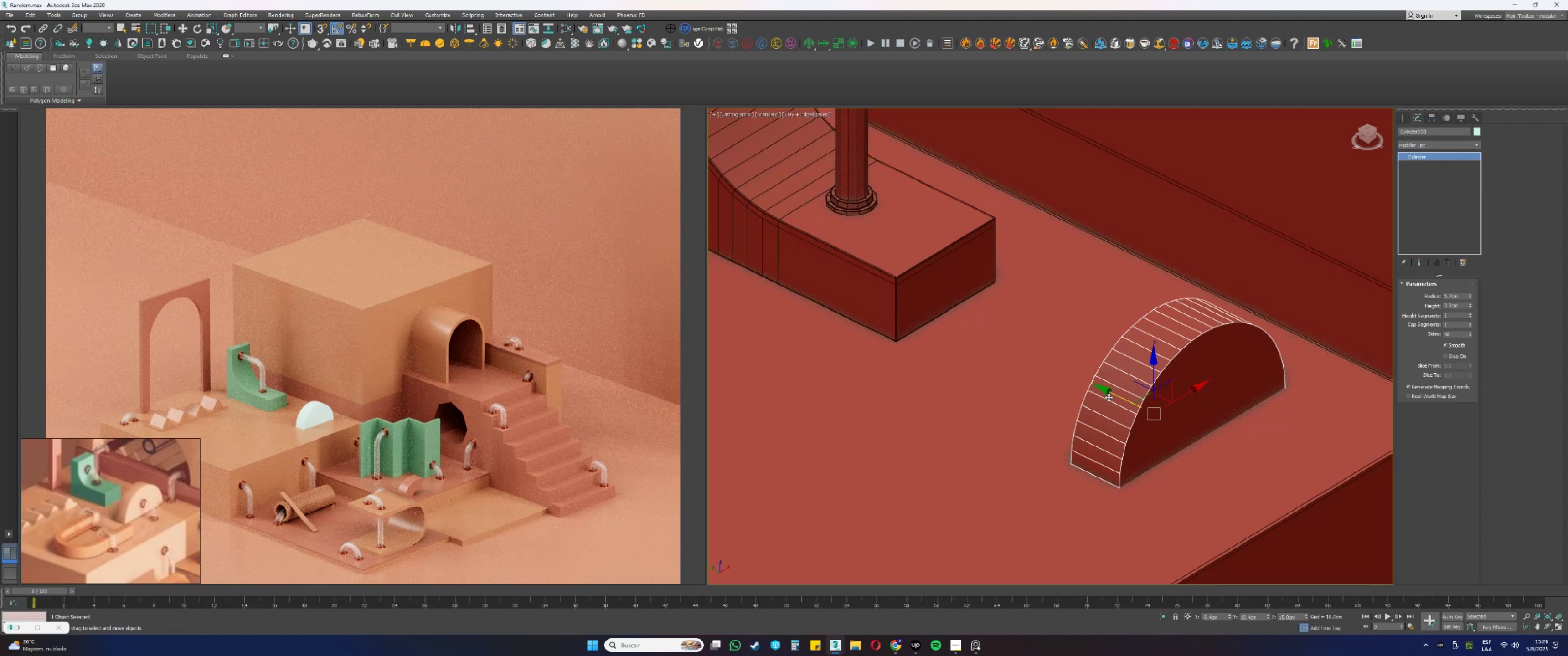 
wait(23.72)
 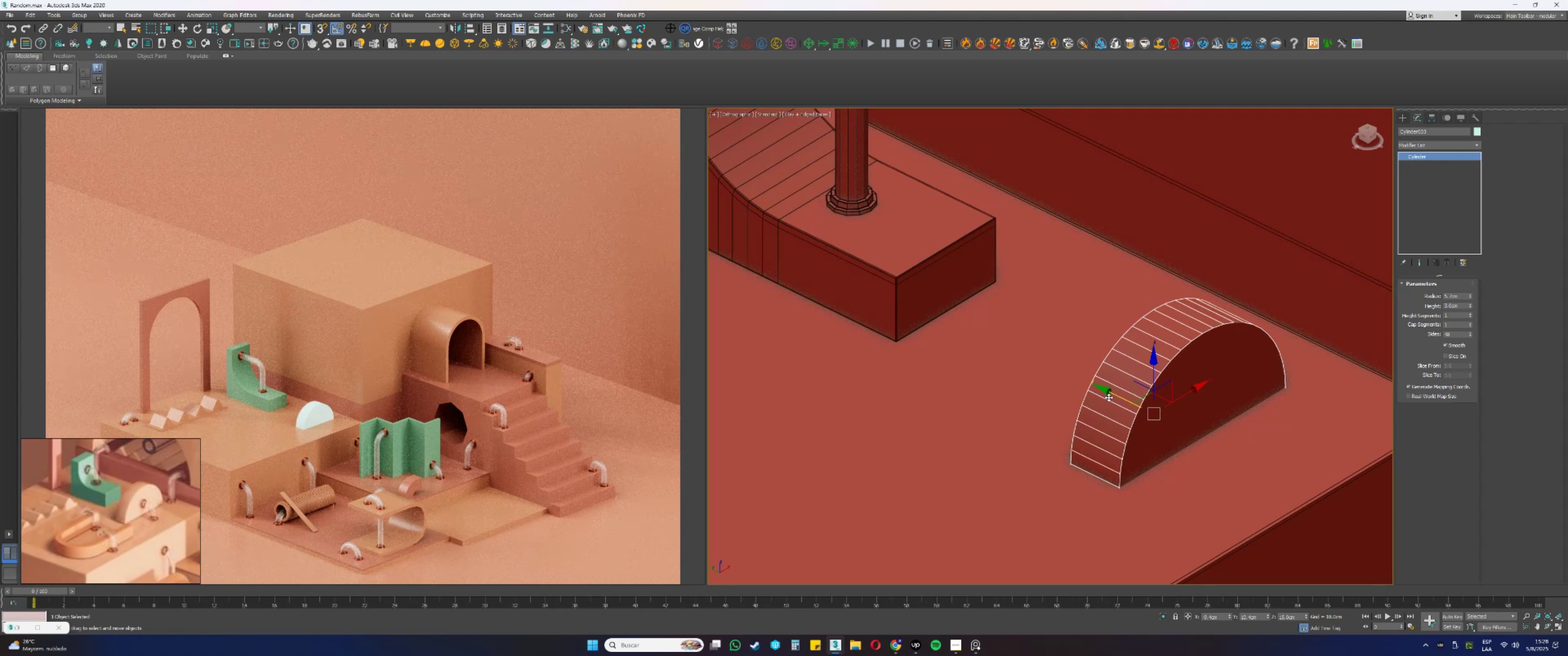 
left_click([1420, 145])
 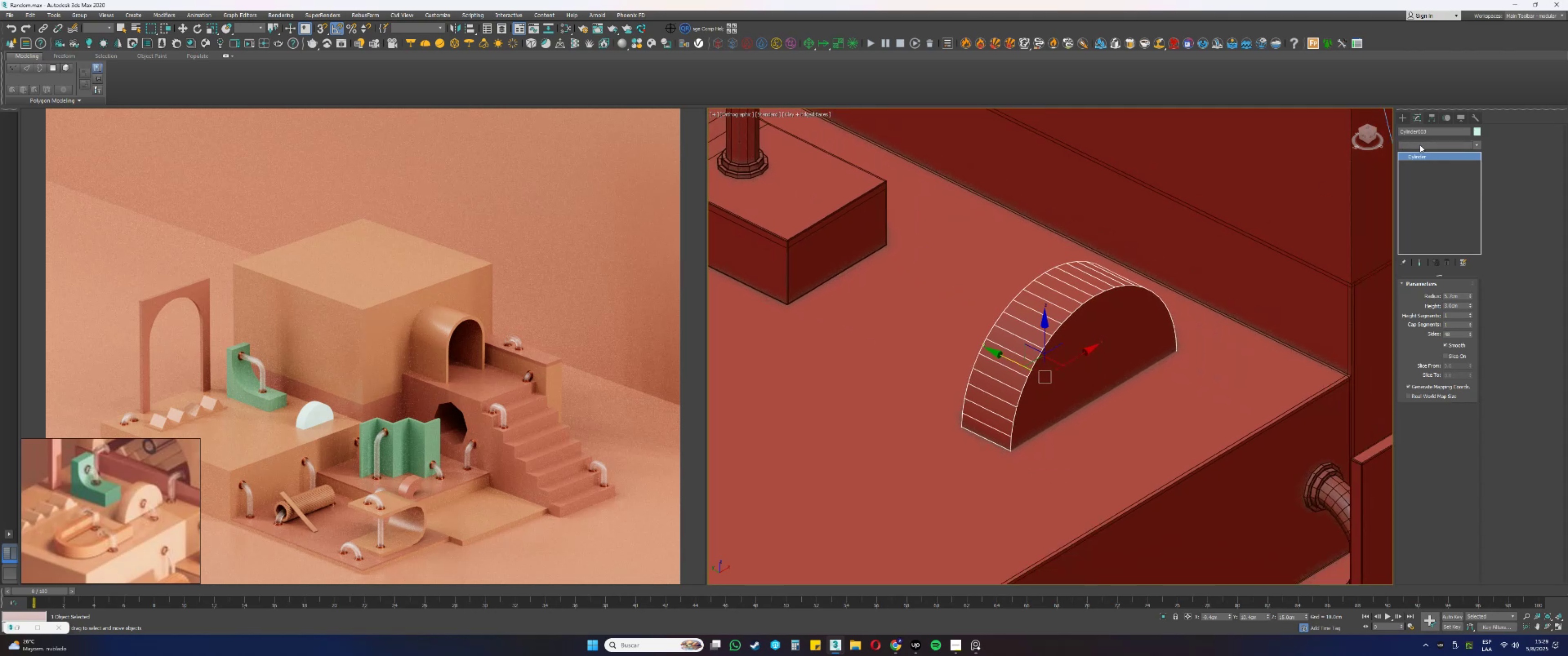 
key(E)
 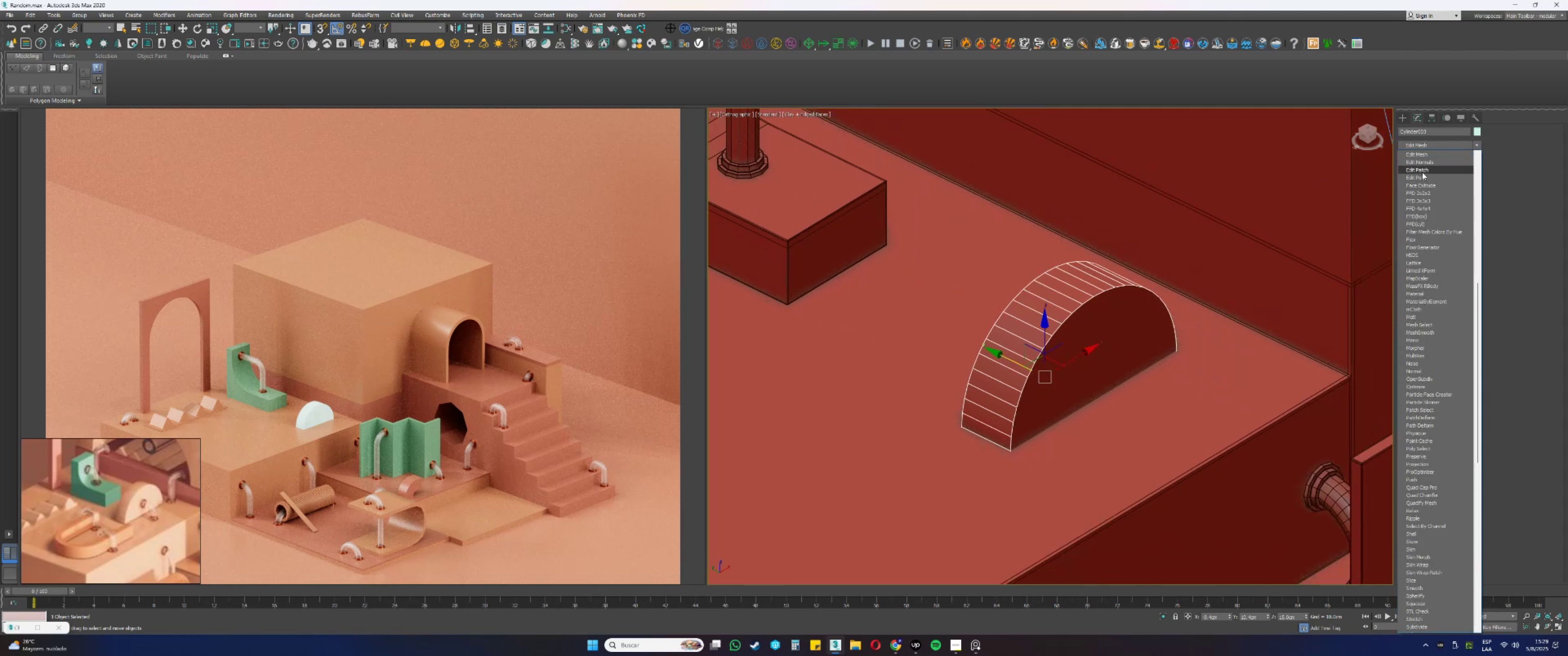 
left_click([1418, 176])
 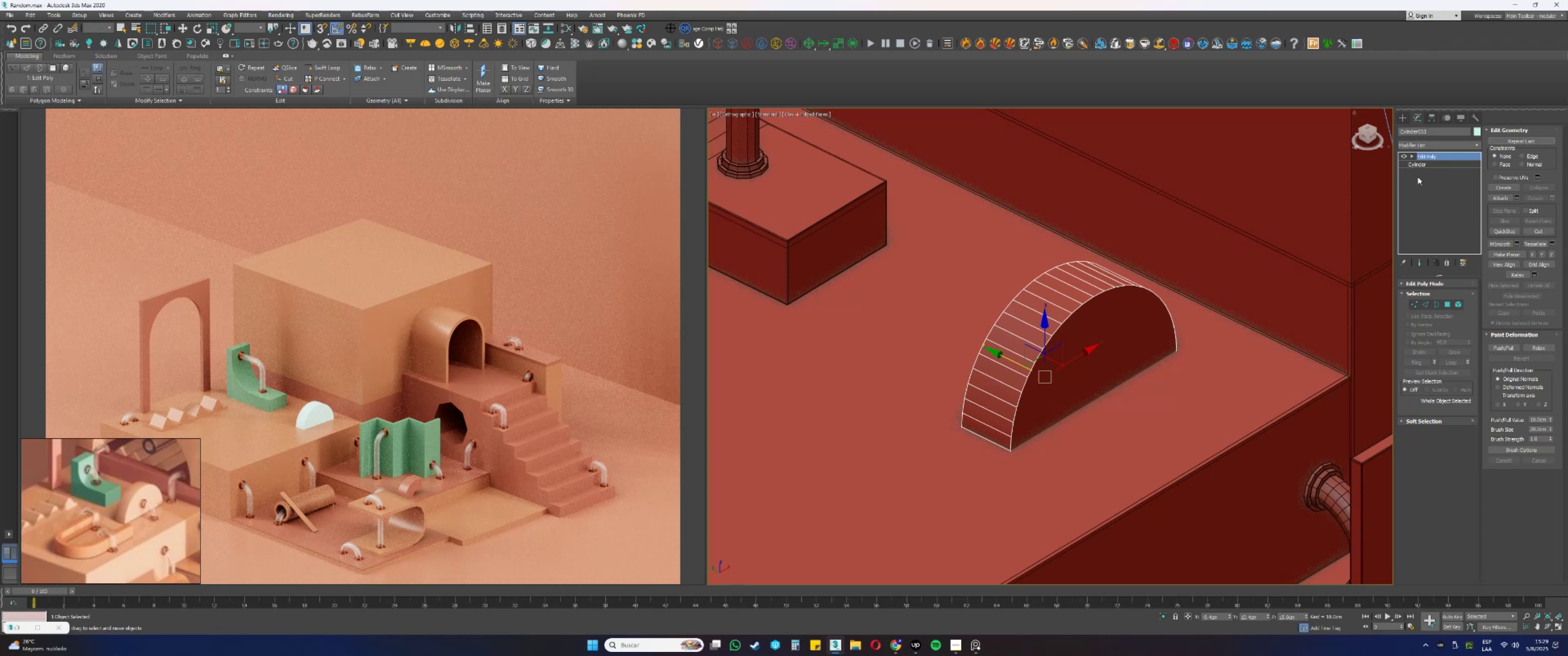 
wait(25.63)
 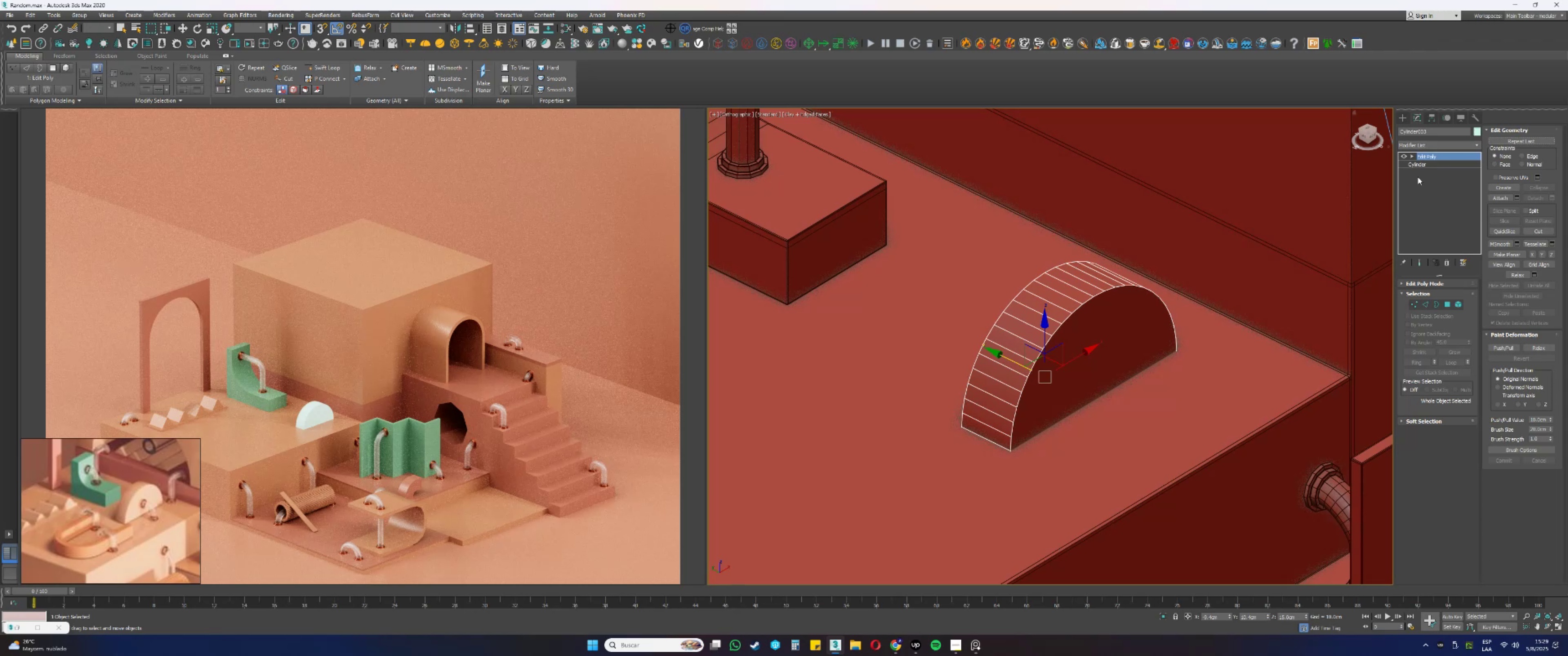 
key(Alt+AltLeft)
 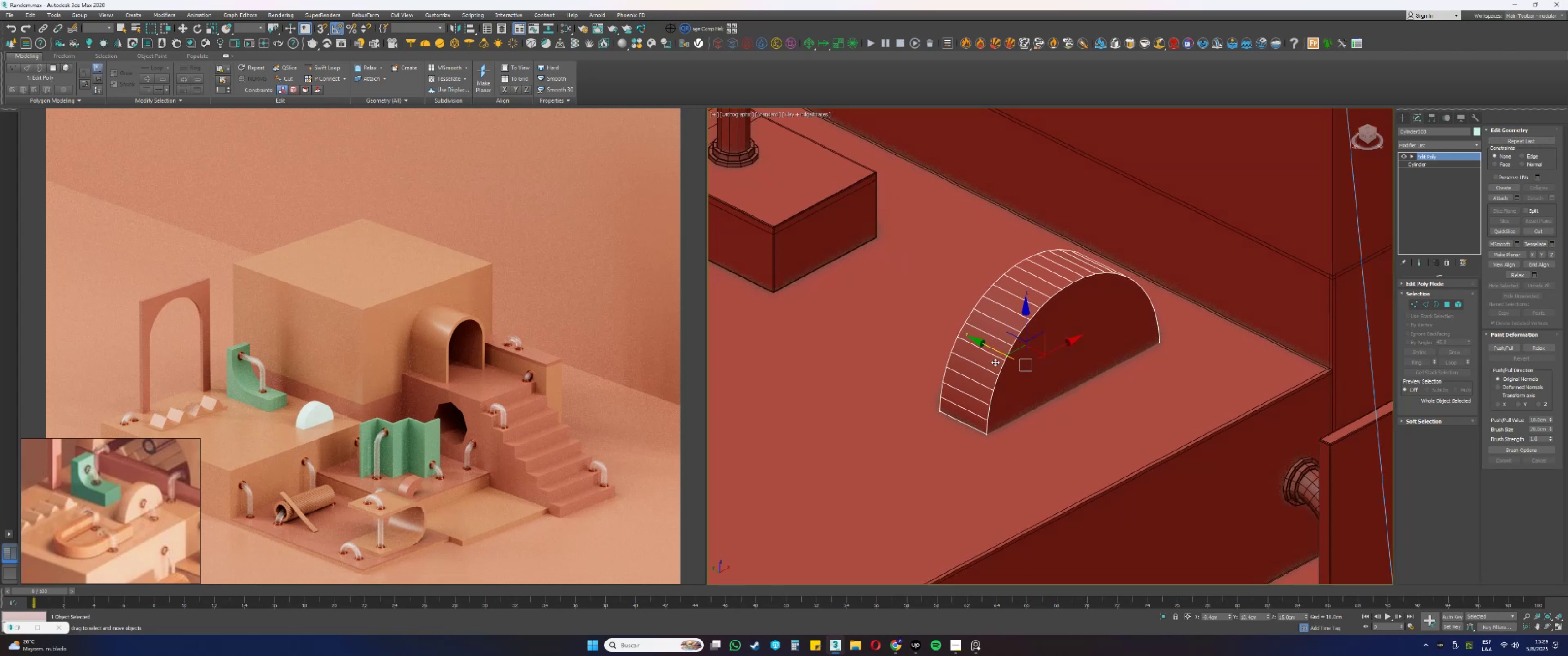 
key(Alt+AltLeft)
 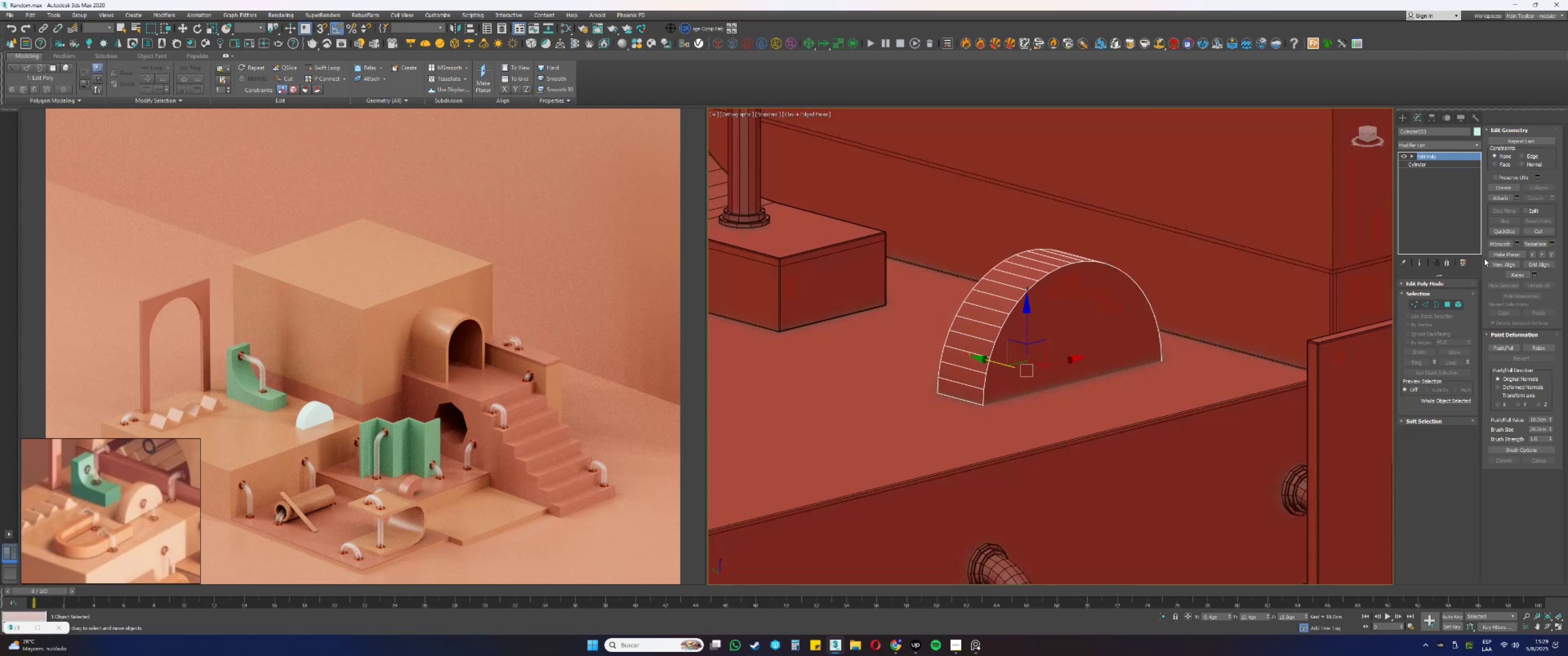 
key(1)
 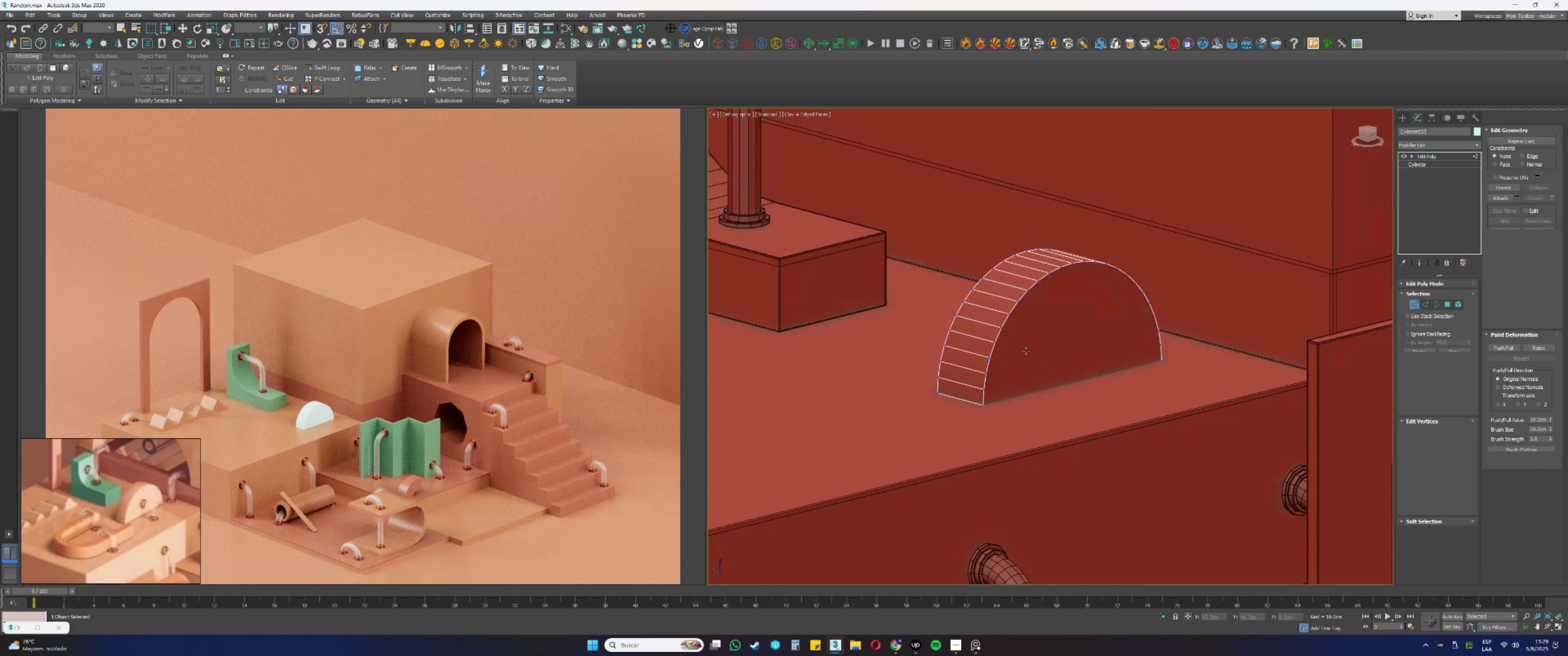 
key(F3)
 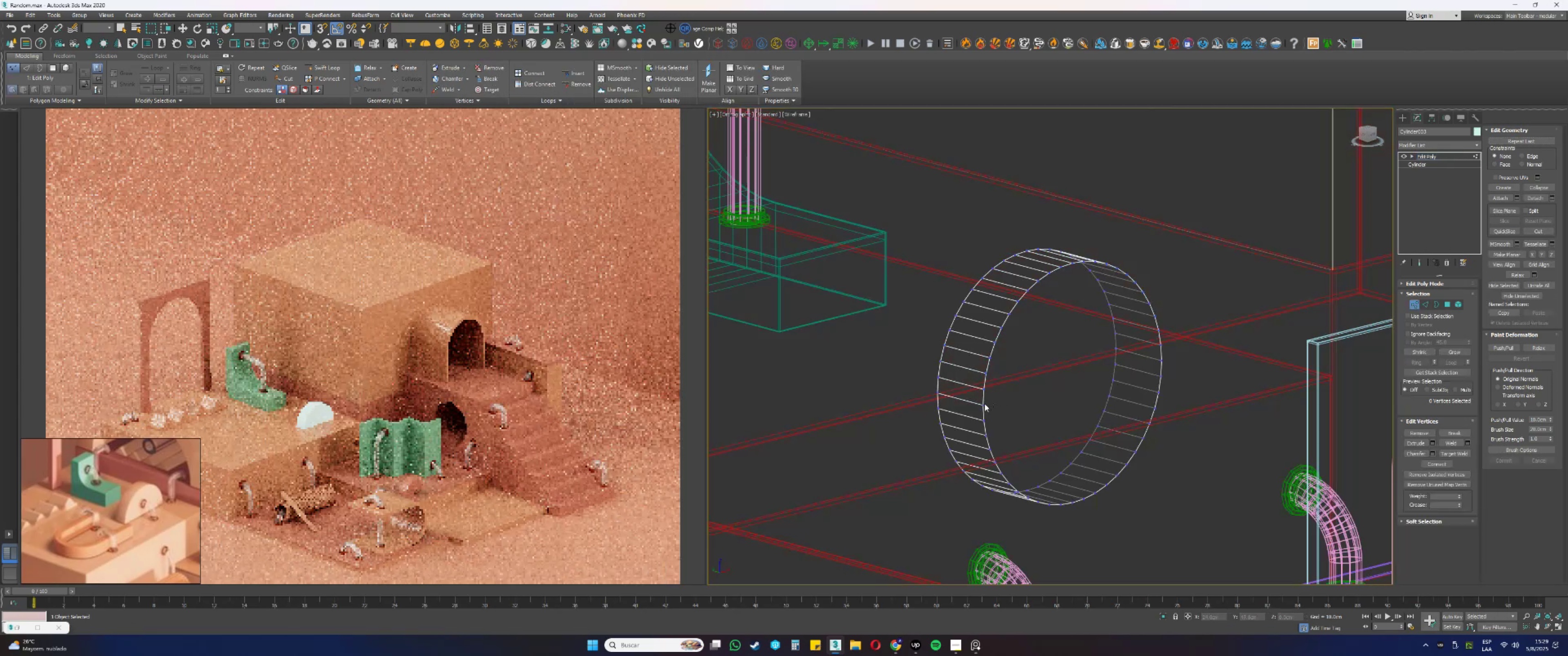 
left_click([983, 404])
 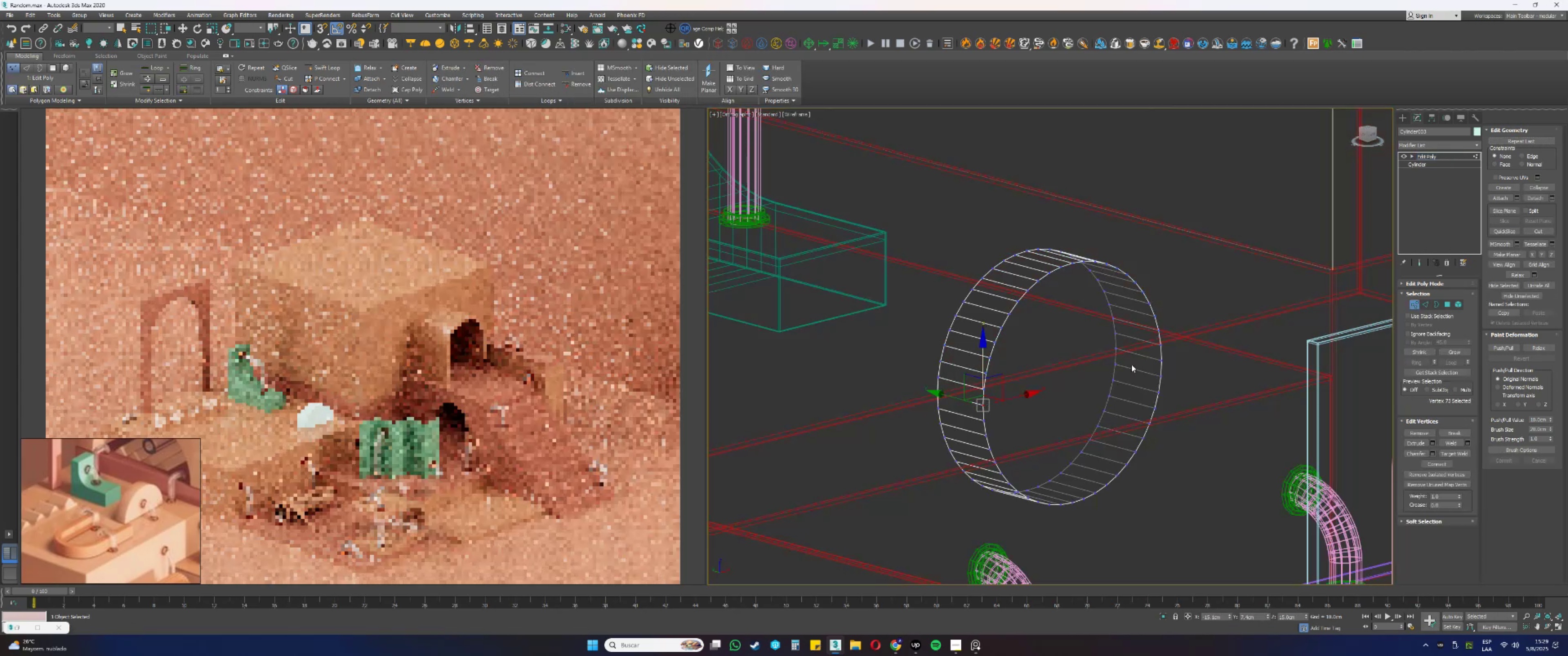 
key(F3)
 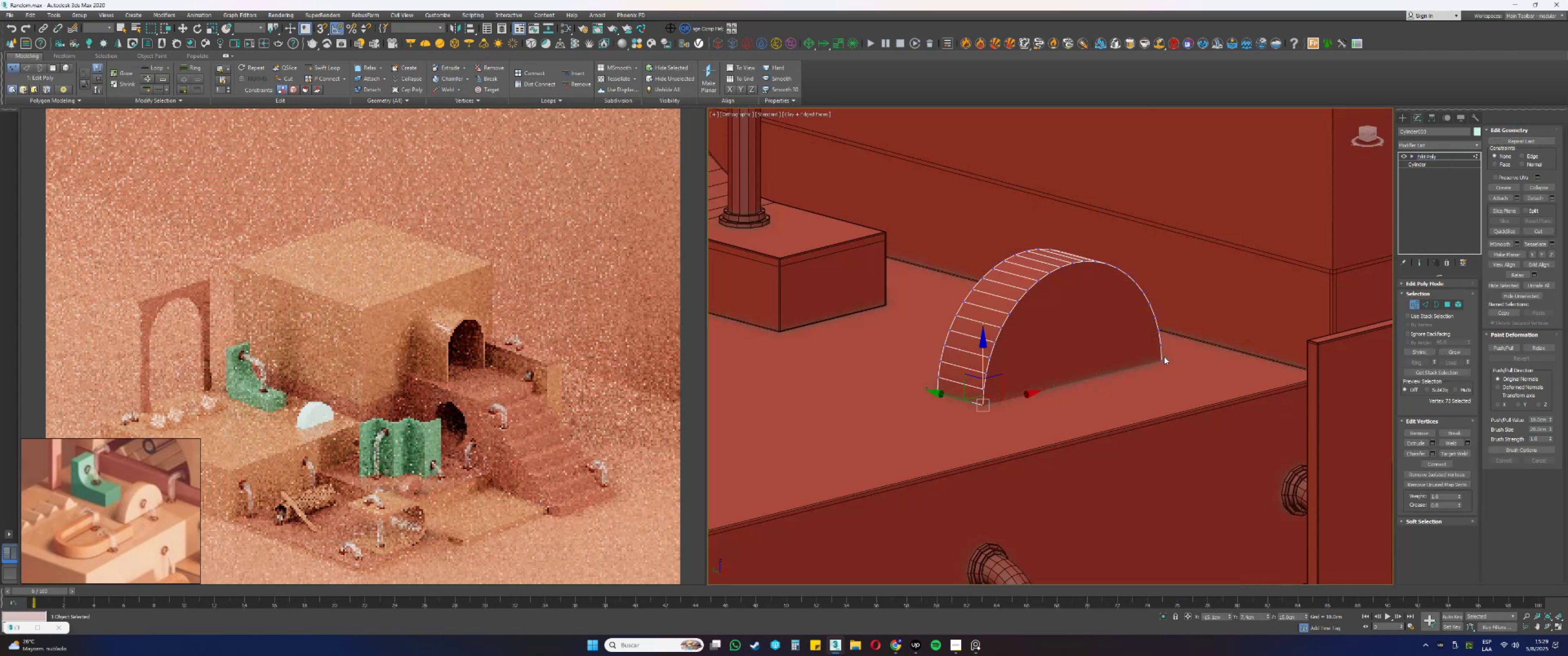 
hold_key(key=ControlLeft, duration=0.82)
left_click([1163, 358])
 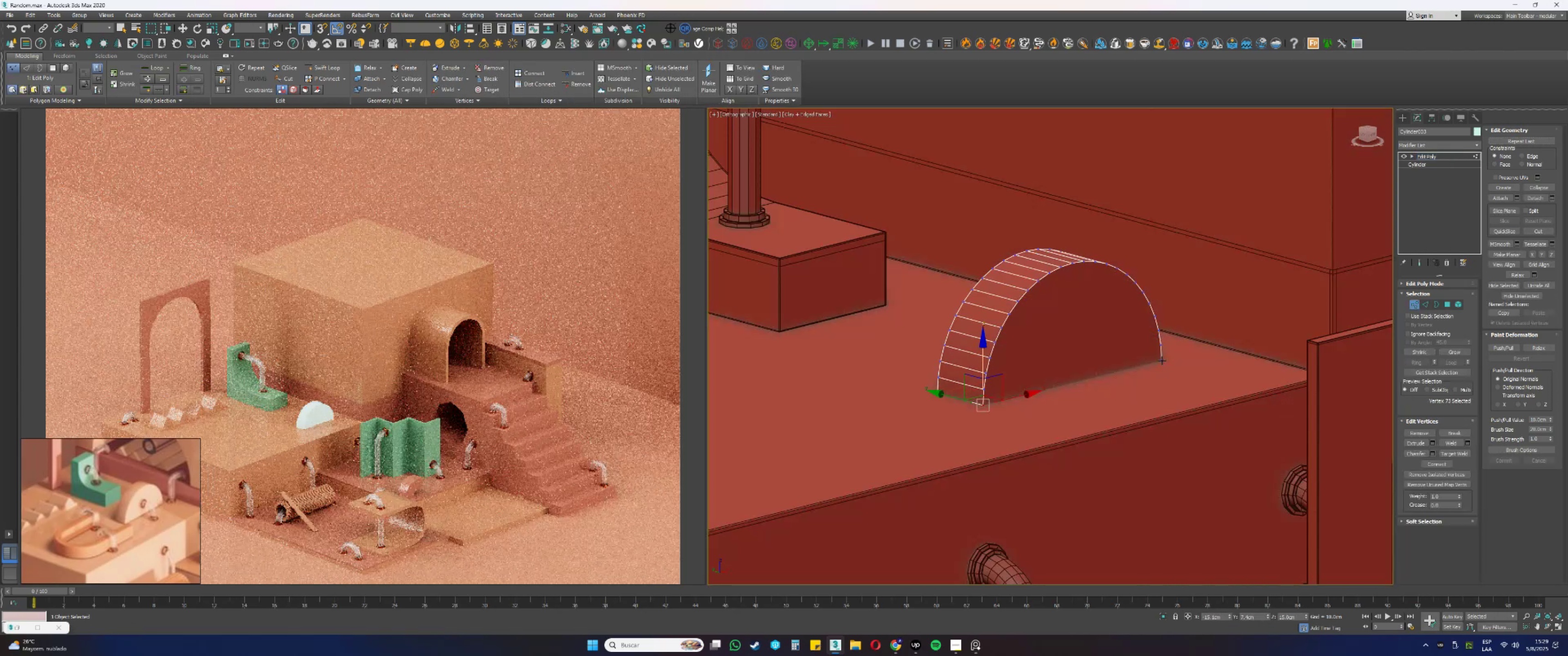 
double_click([1159, 361])
 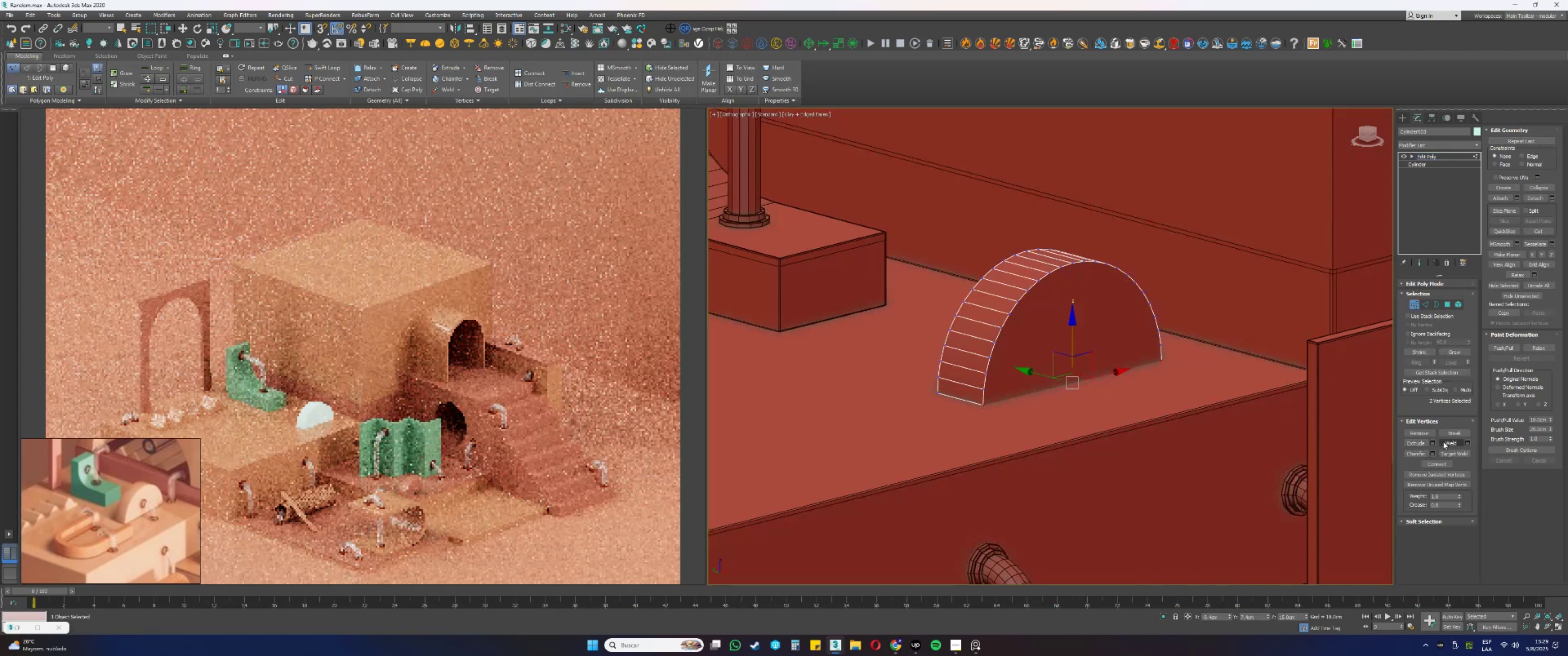 
left_click([1443, 467])
 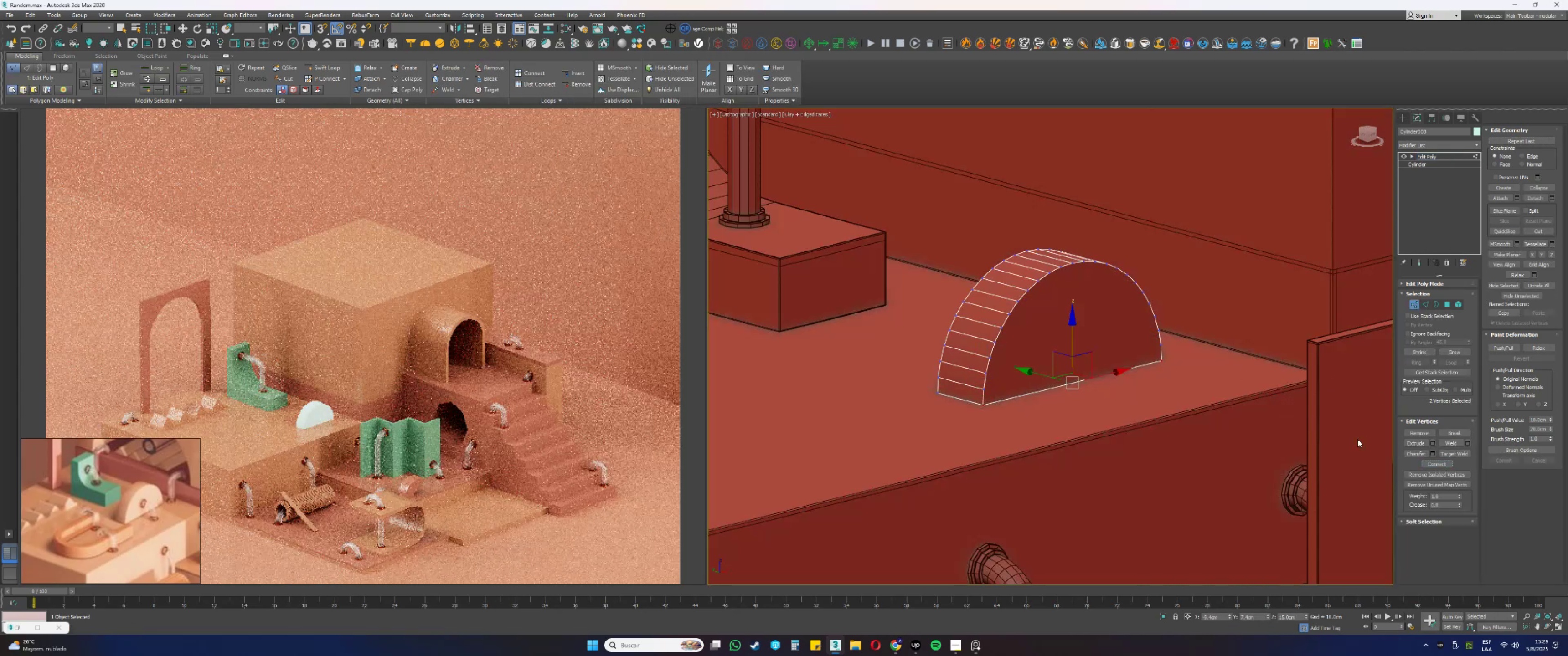 
key(4)
 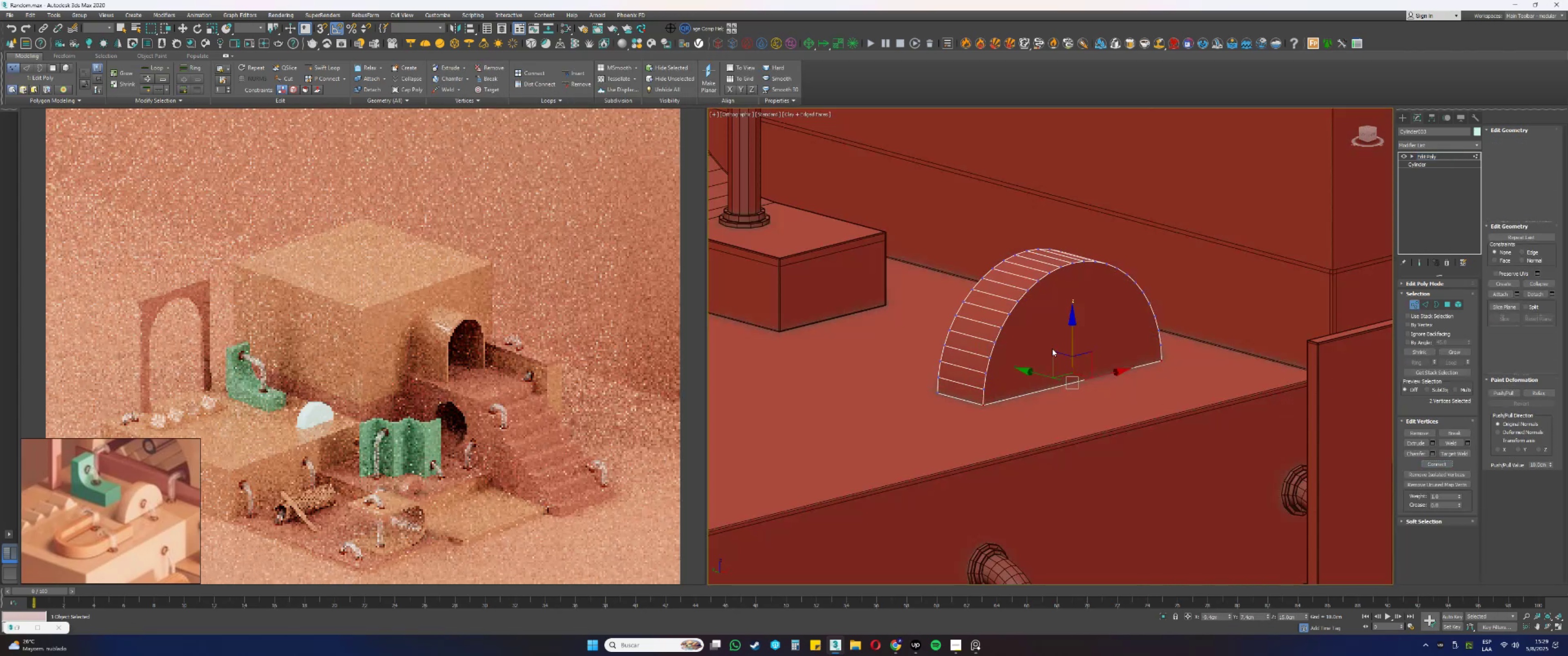 
left_click([1052, 347])
 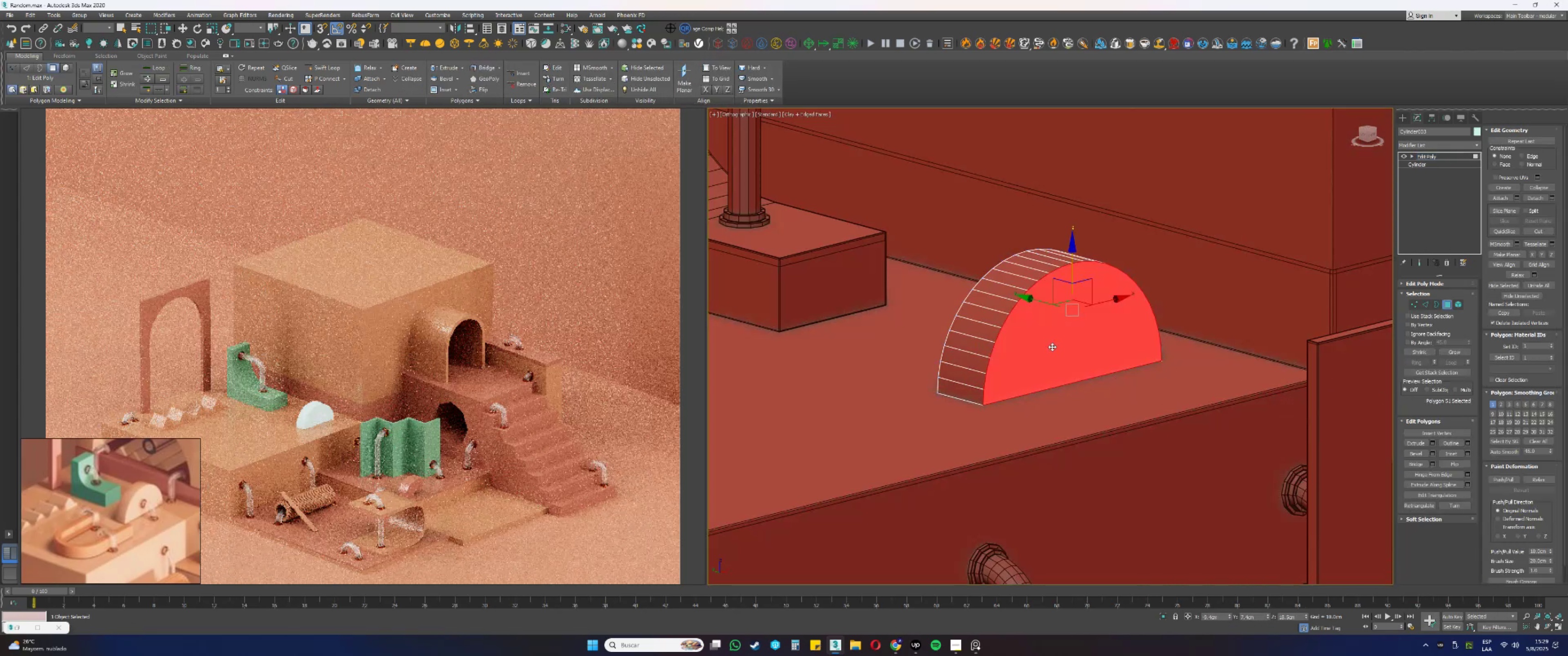 
hold_key(key=AltLeft, duration=0.45)
 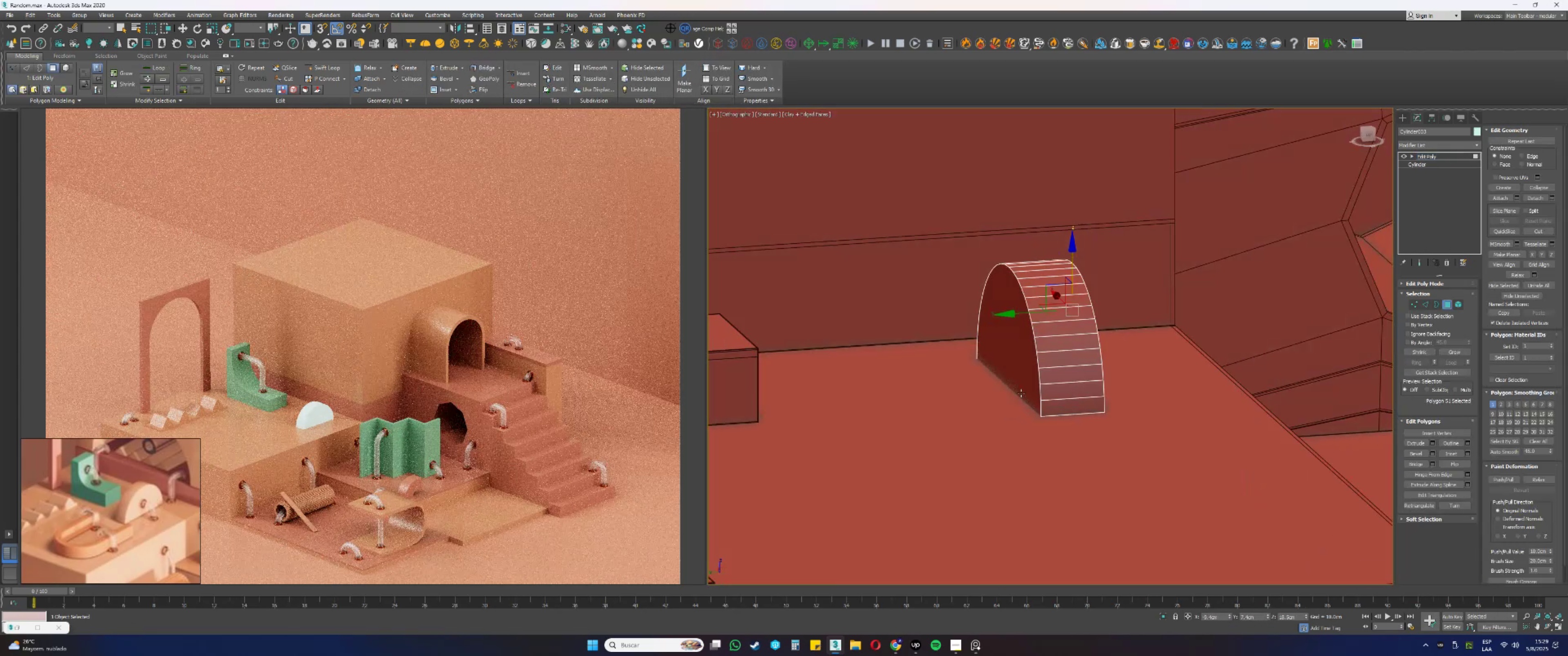 
key(1)
 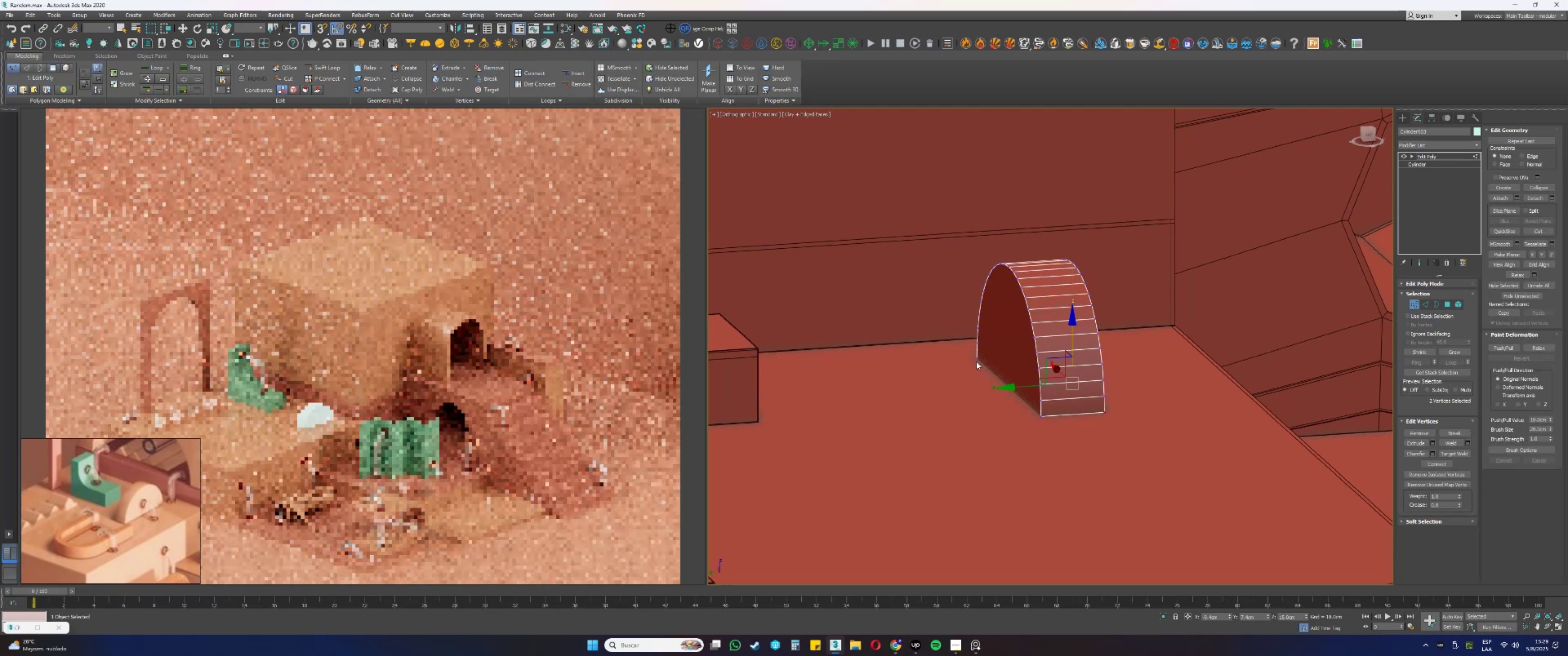 
left_click([975, 359])
 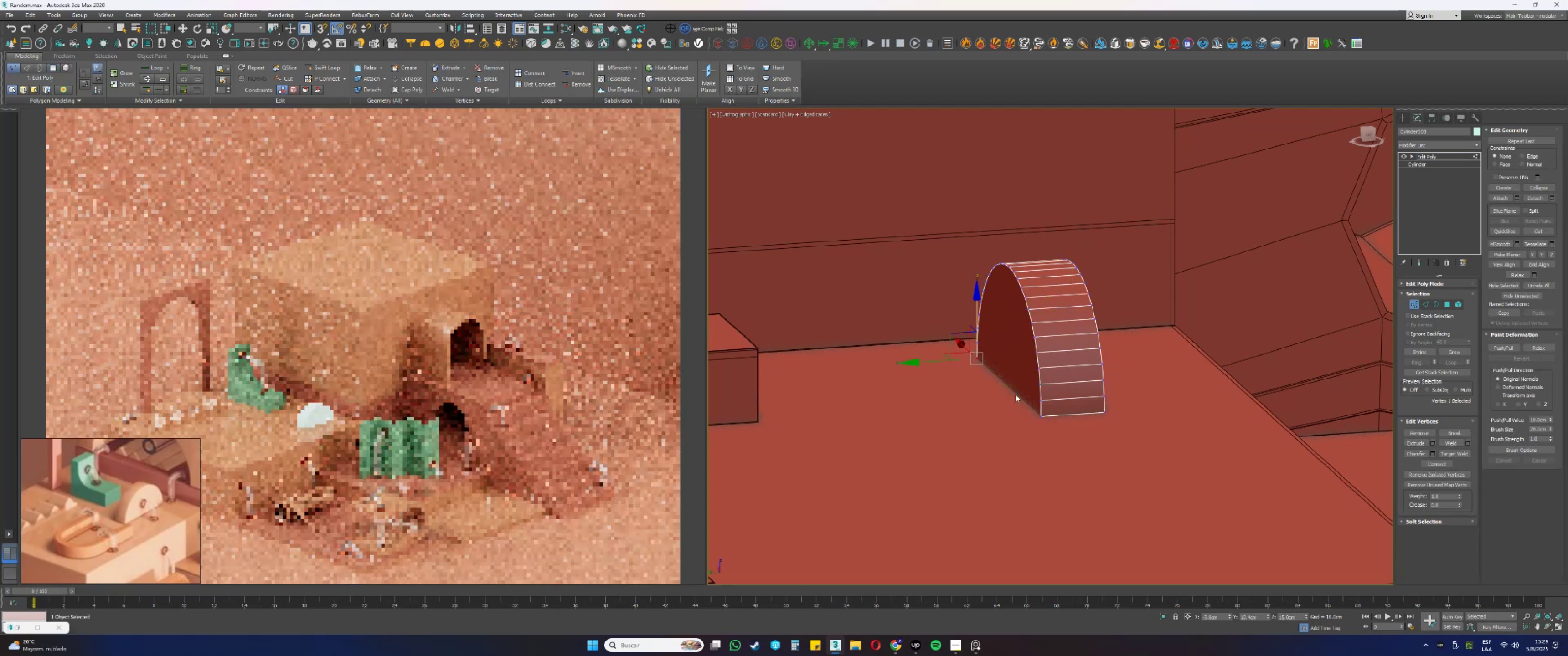 
hold_key(key=ControlLeft, duration=0.47)
left_click([1042, 415])
 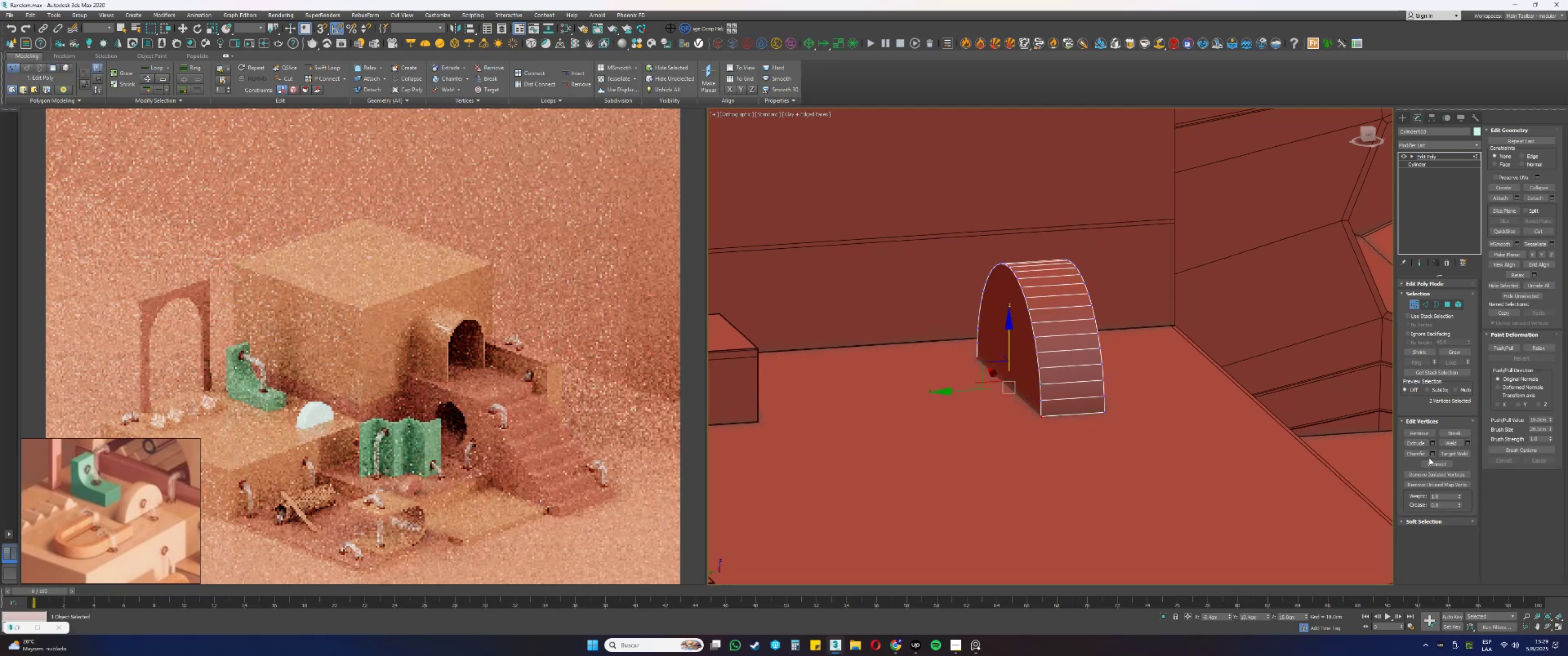 
left_click([1433, 462])
 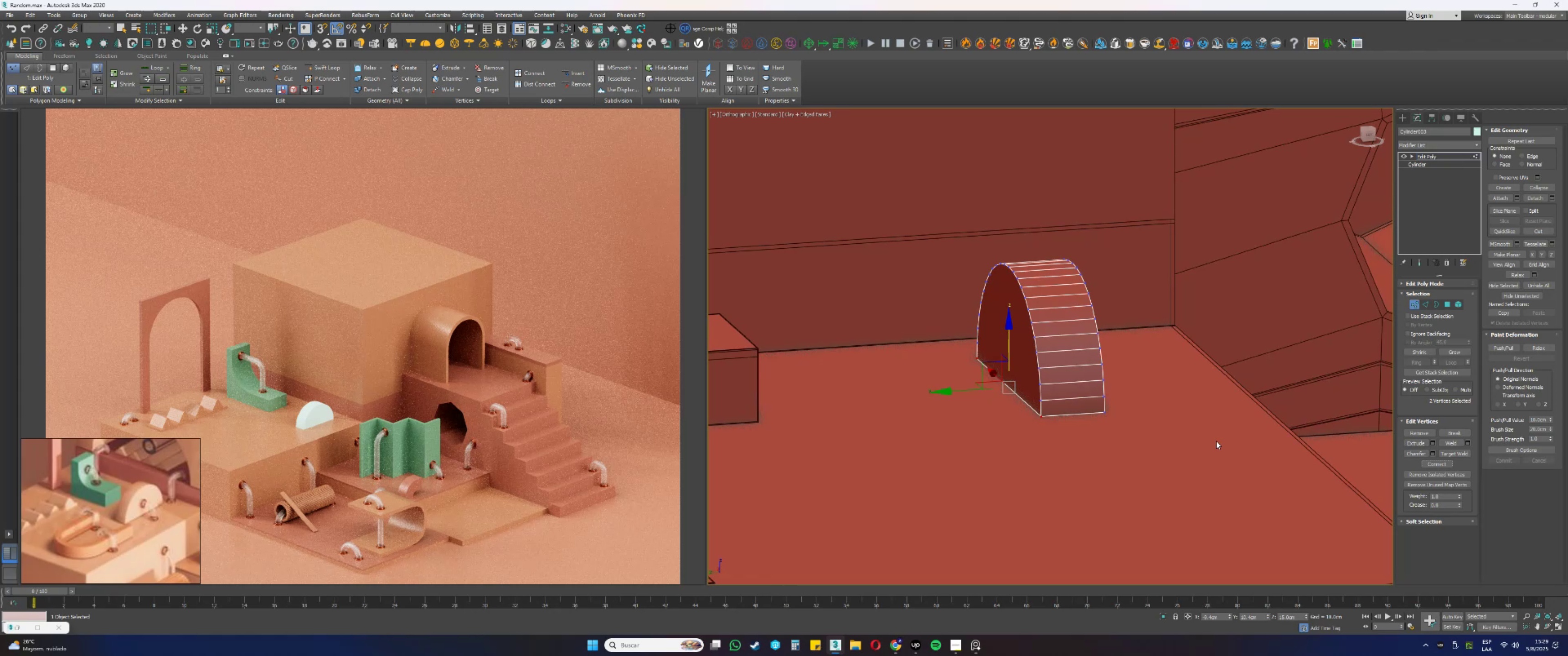 
wait(13.53)
 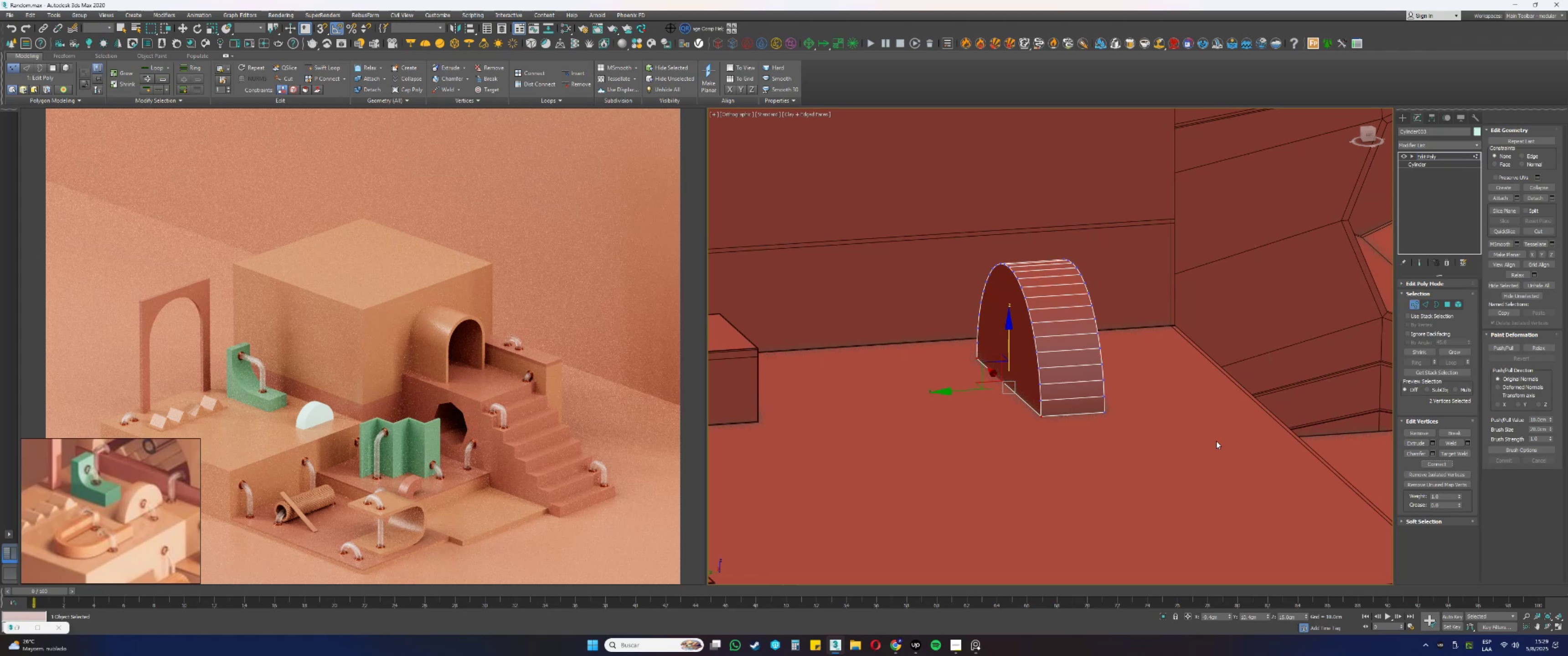 
key(Alt+AltLeft)
 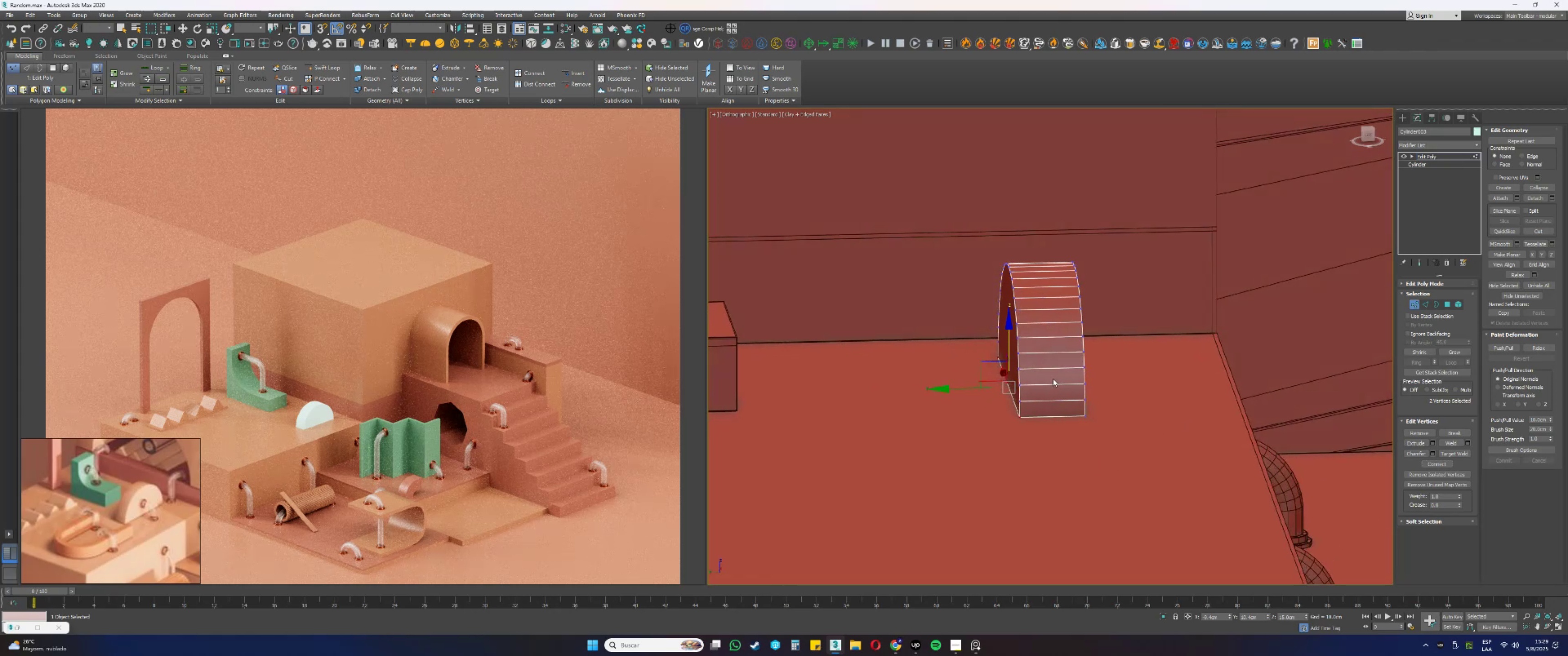 
key(4)
 